 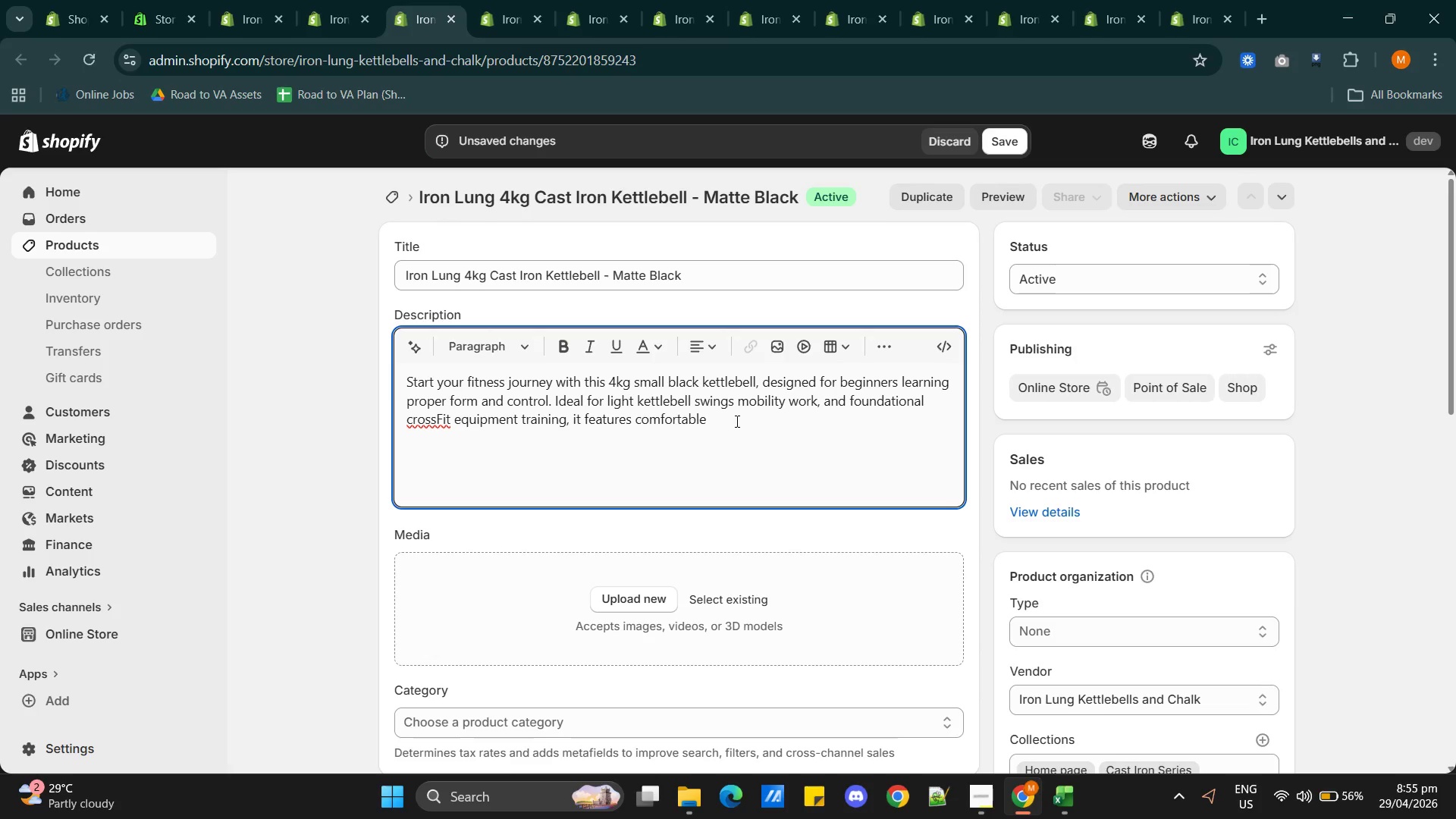 
type(powder-coated grip for secure handling )
 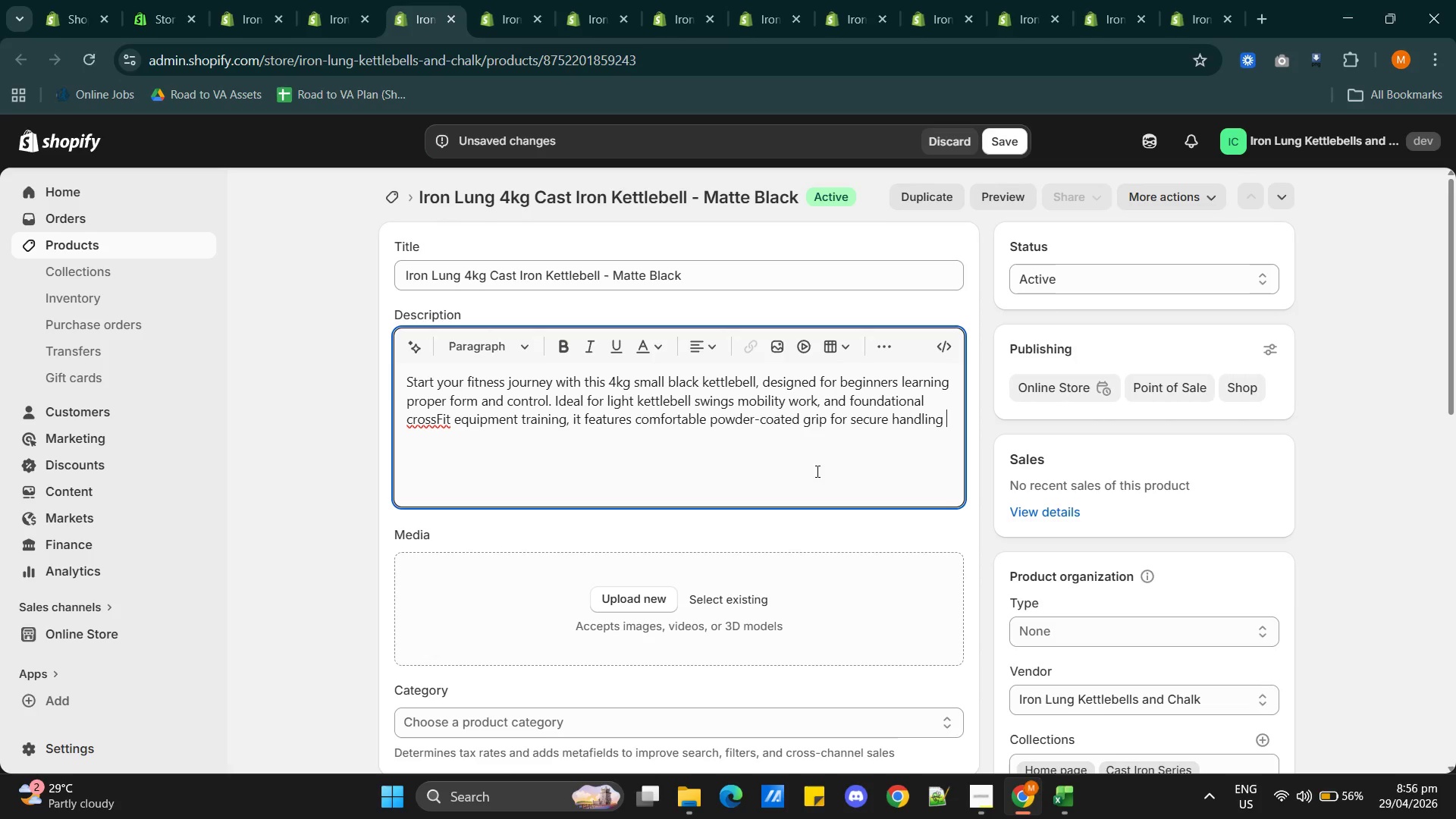 
key(Period)
 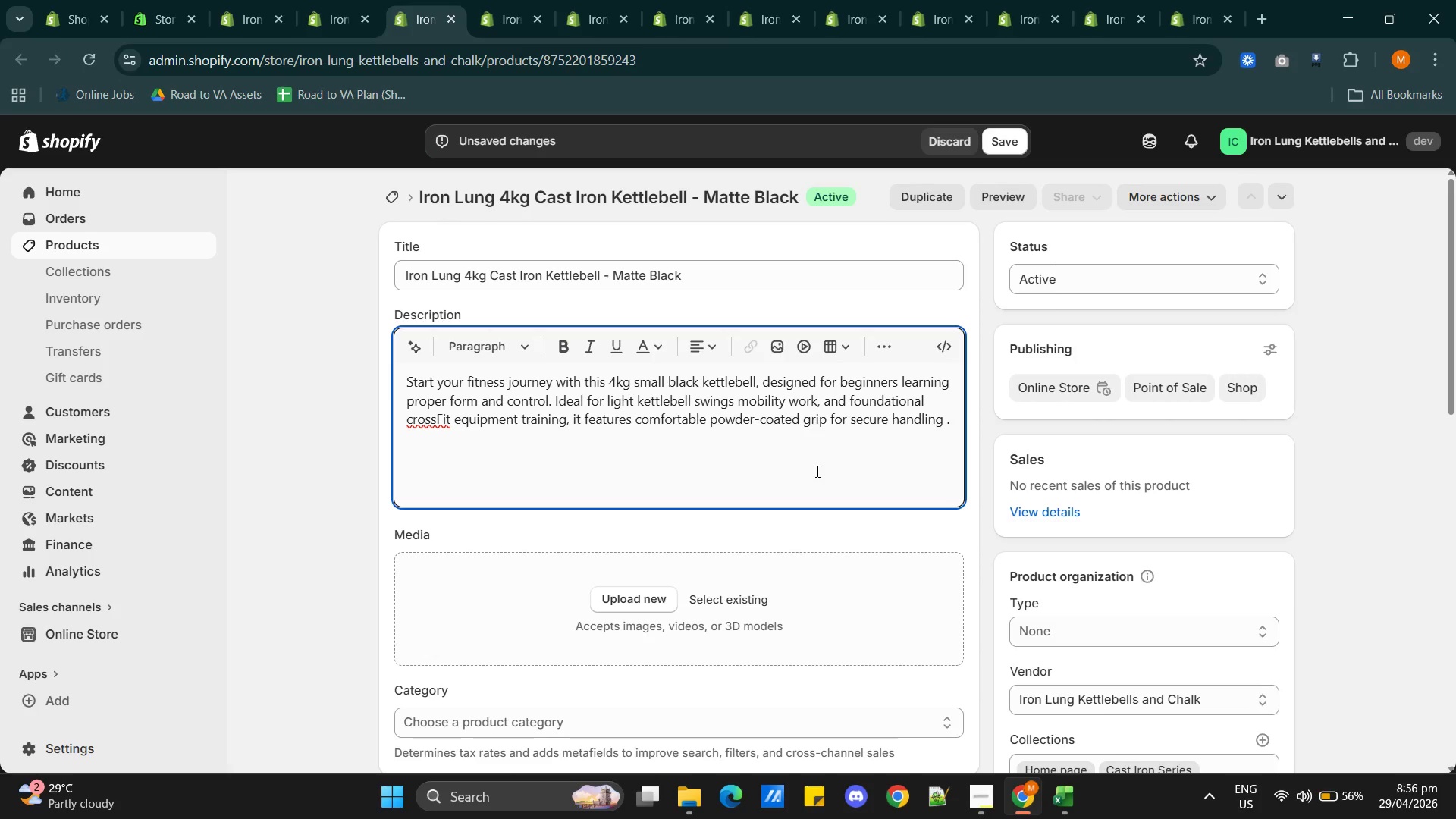 
key(Backspace)
 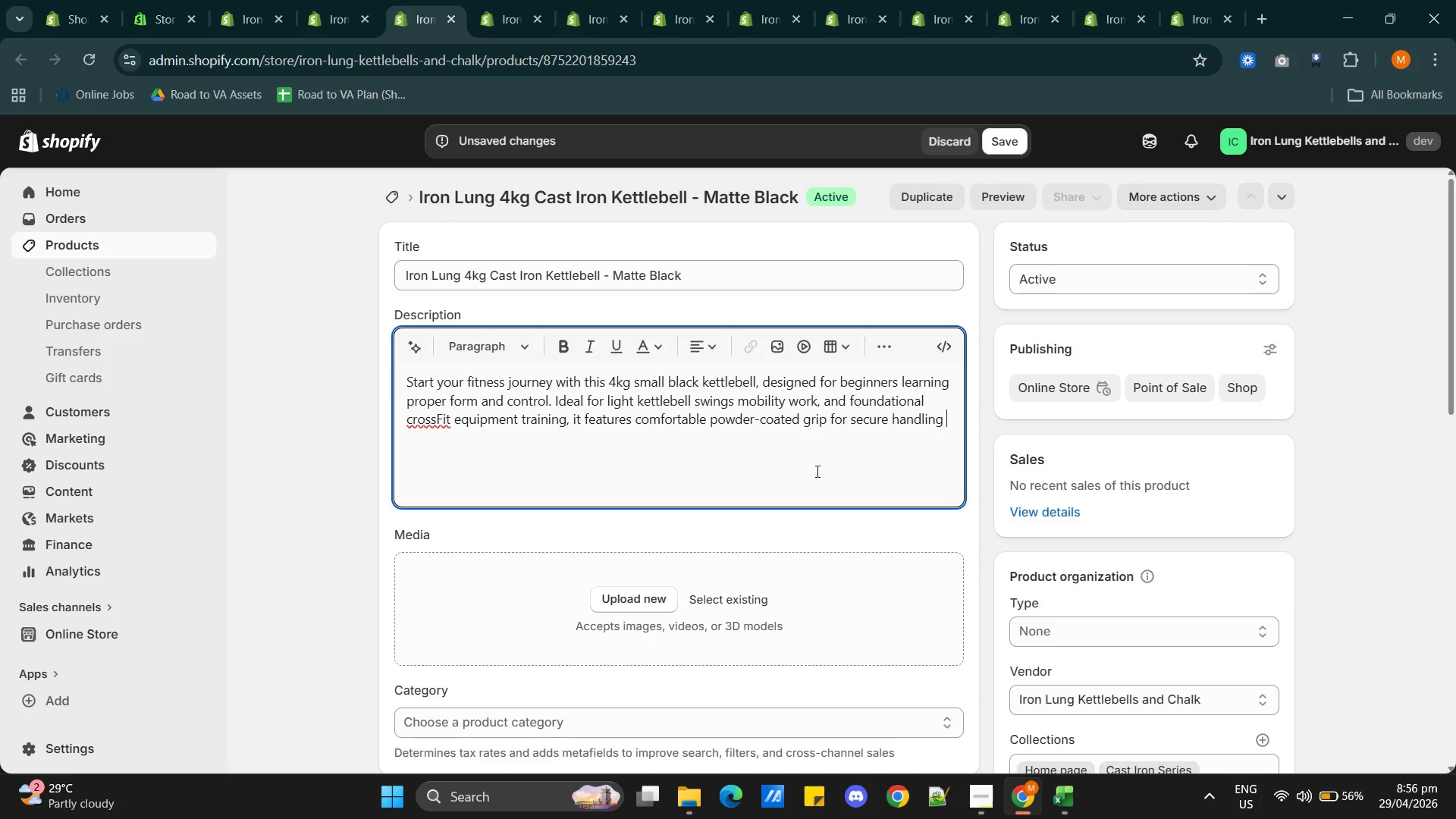 
key(Backspace)
 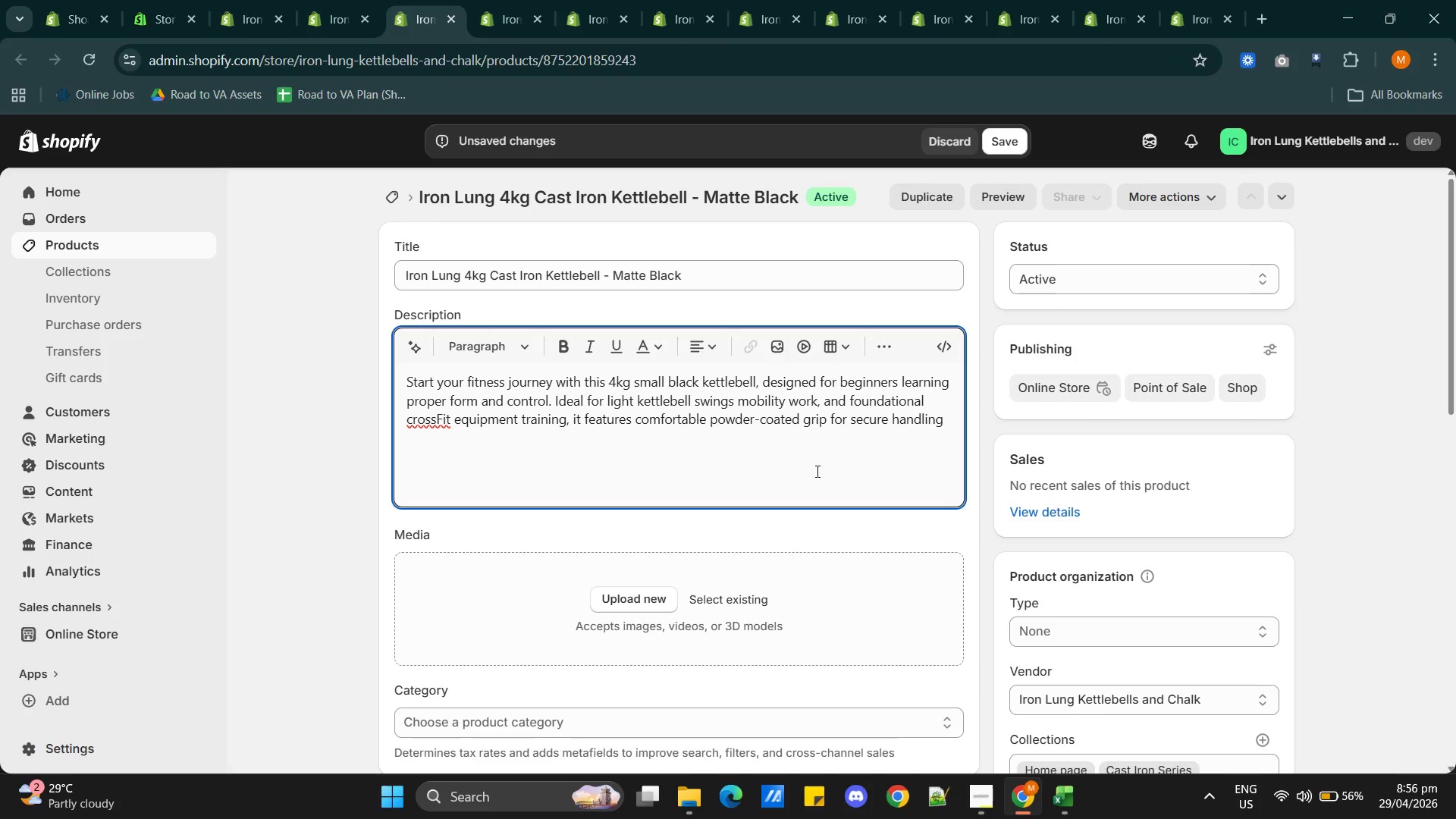 
key(Period)
 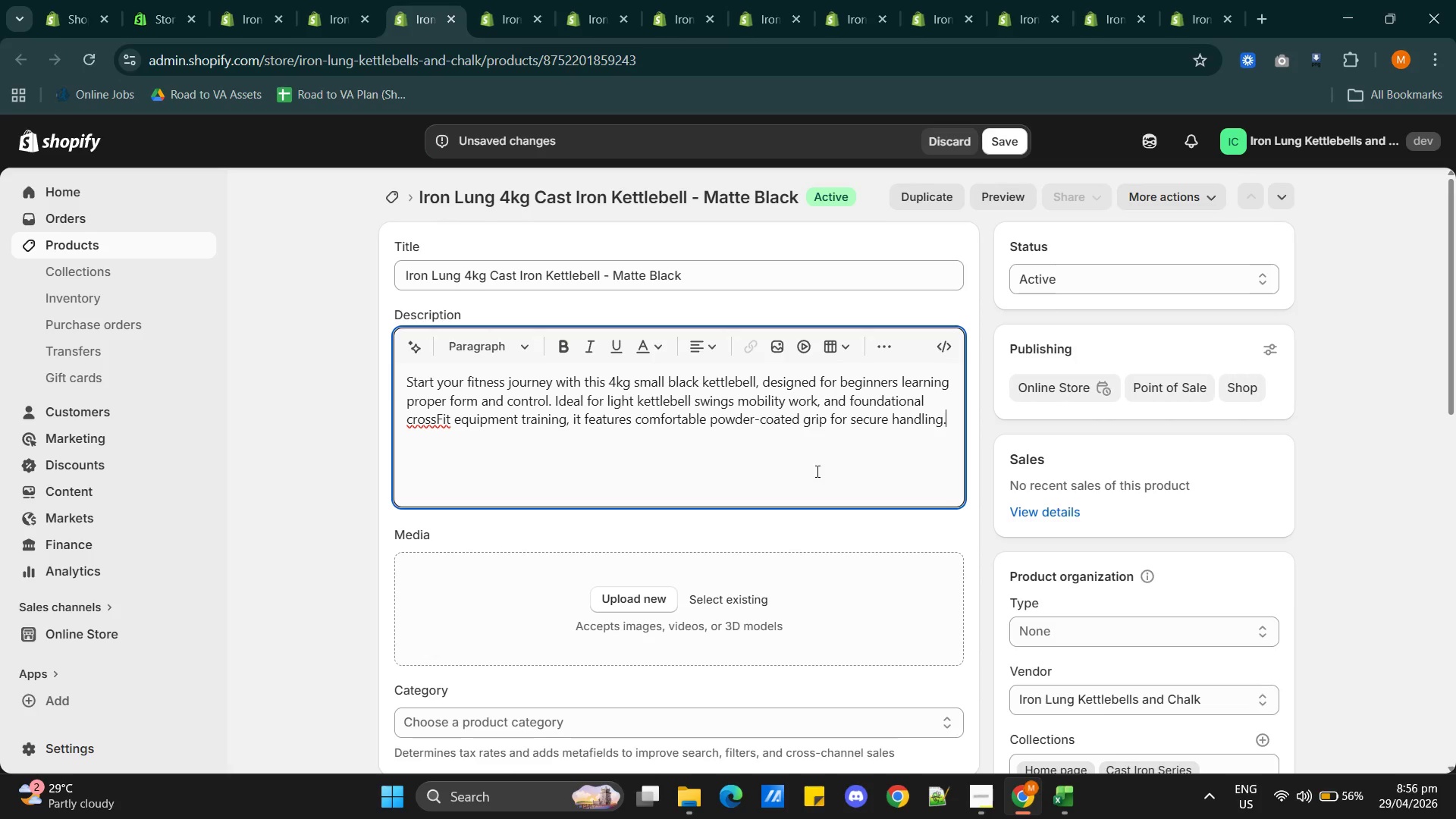 
key(Enter)
 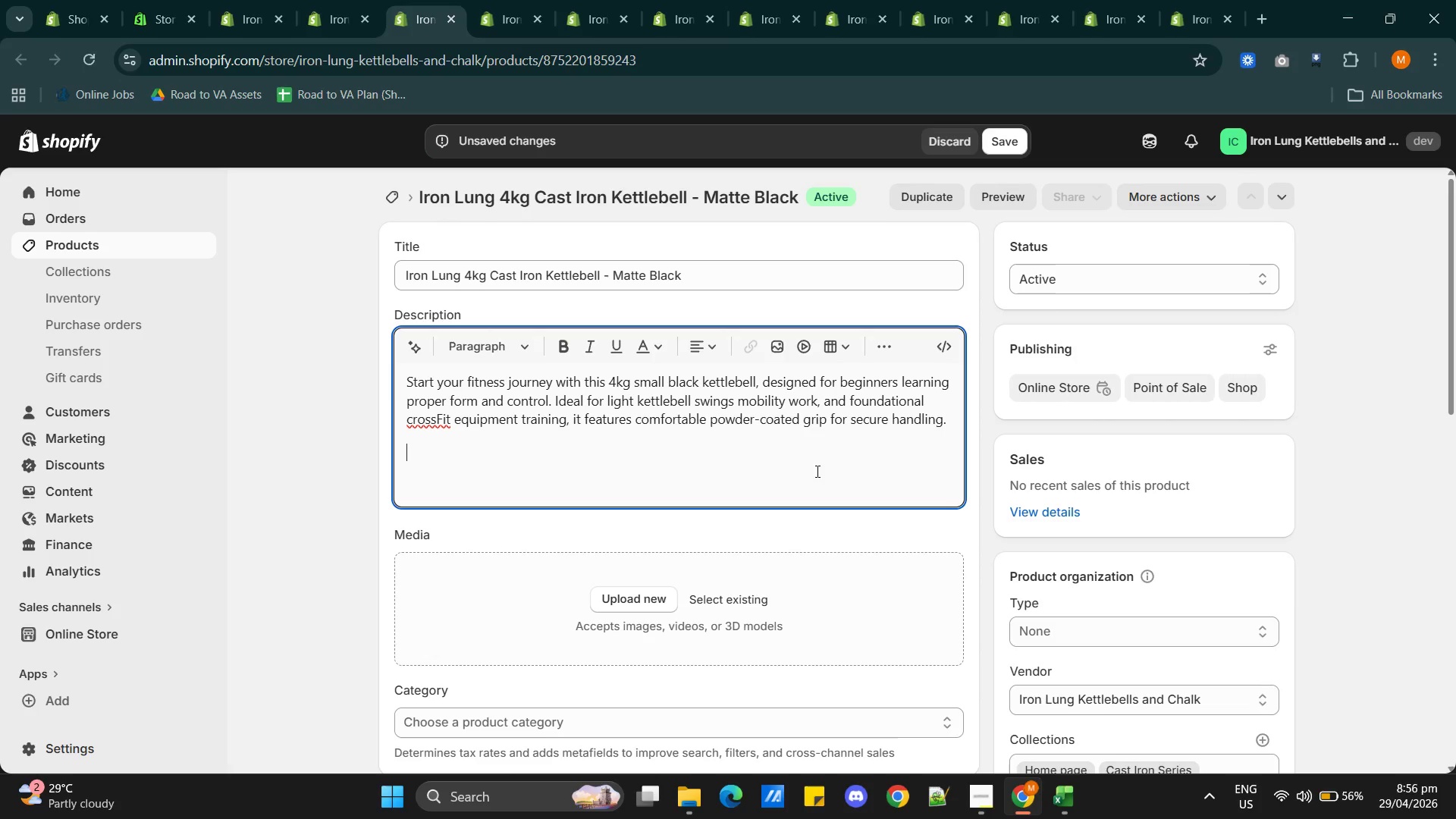 
type(Key X)
key(Backspace)
type(Specifications)
 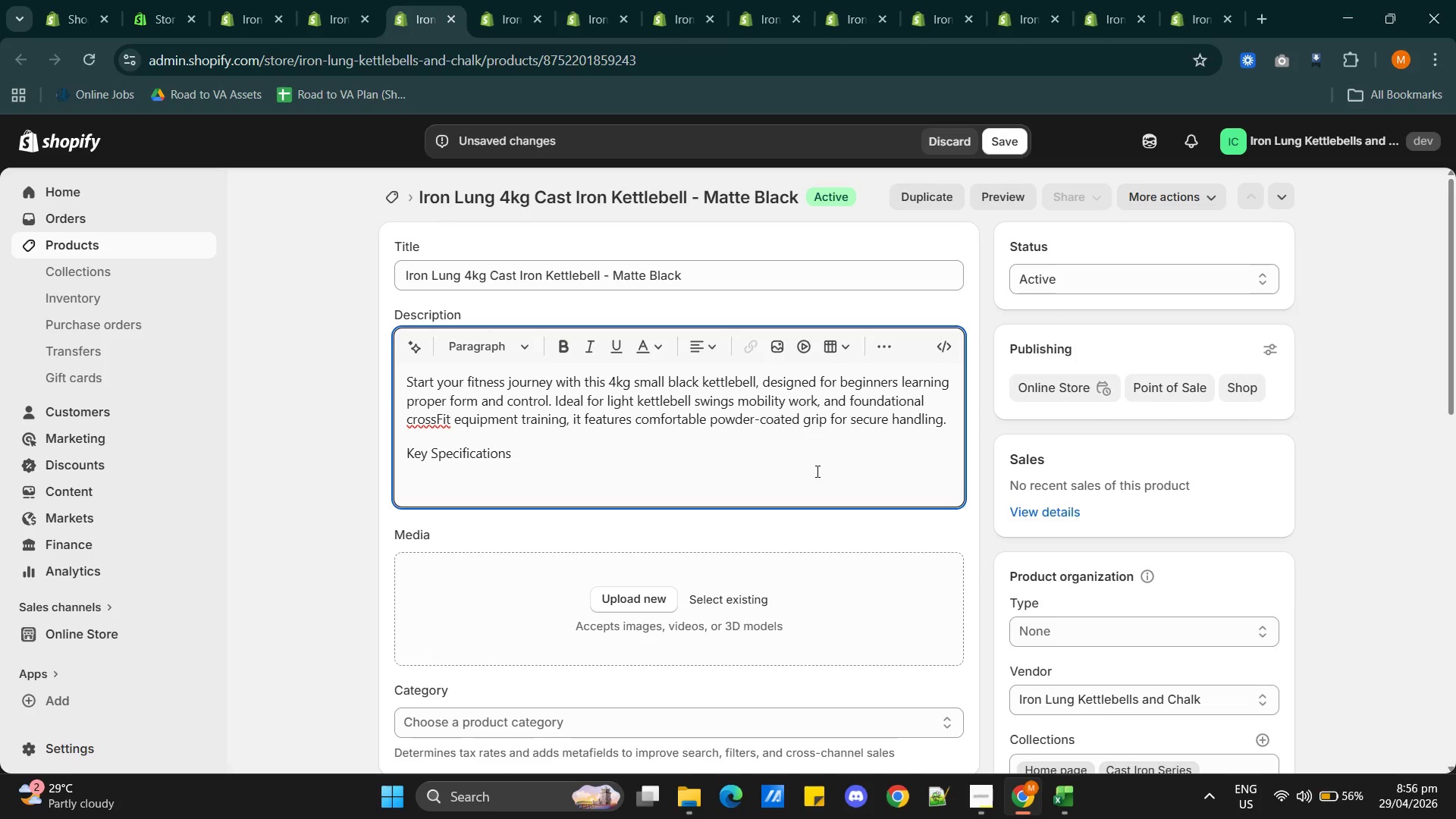 
key(Shift+ShiftRight)
 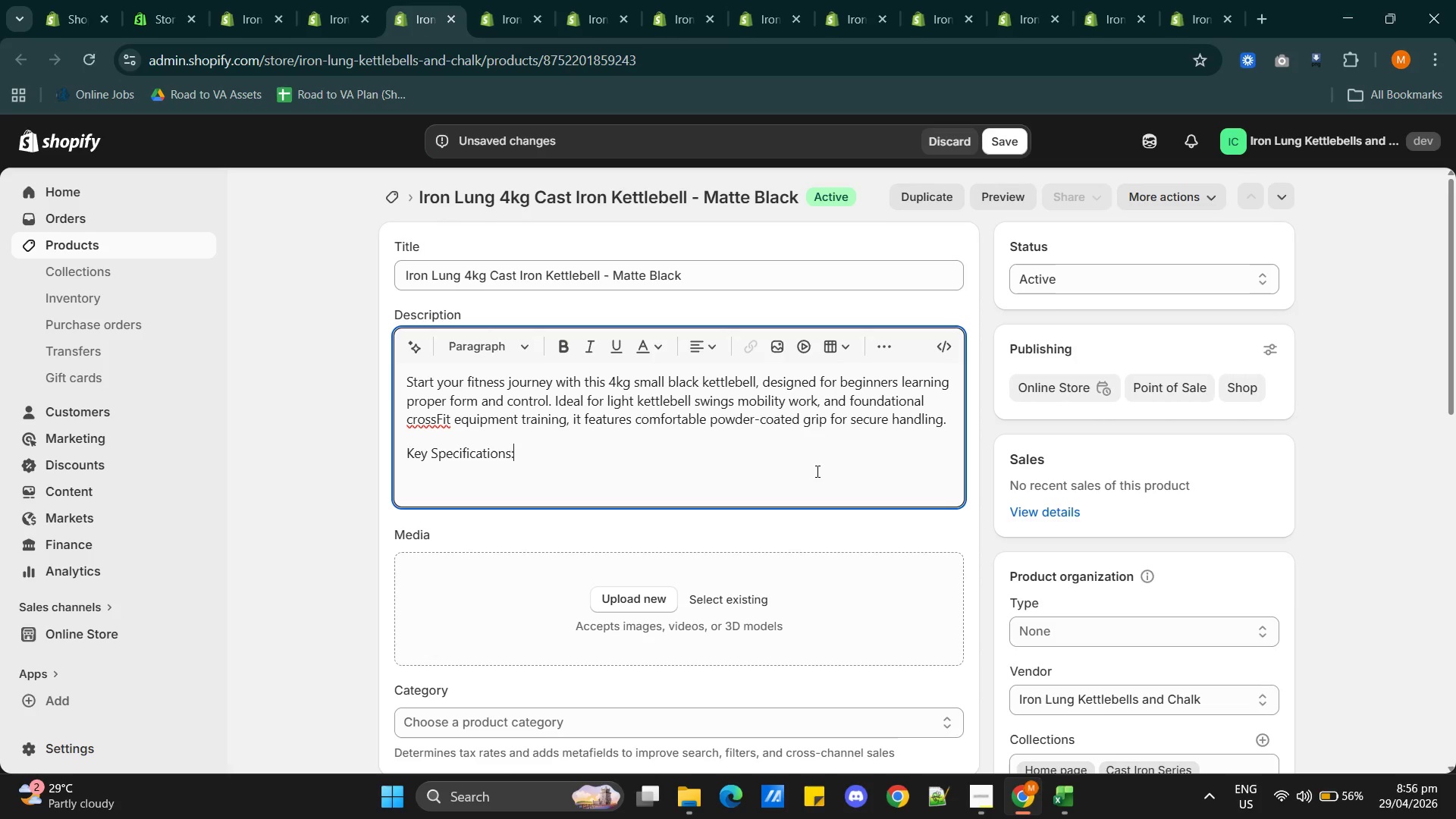 
key(Shift+Semicolon)
 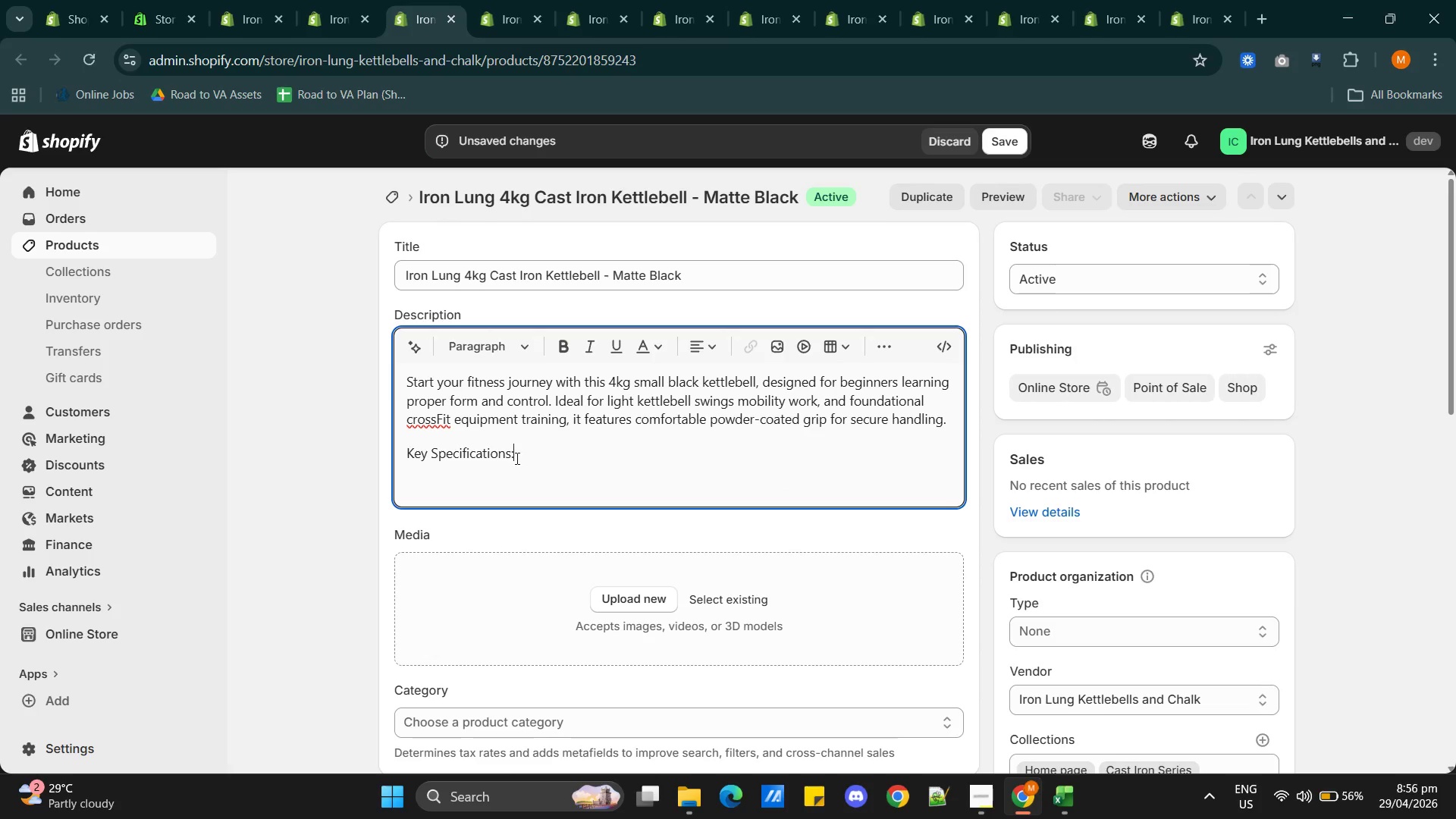 
double_click([498, 452])
 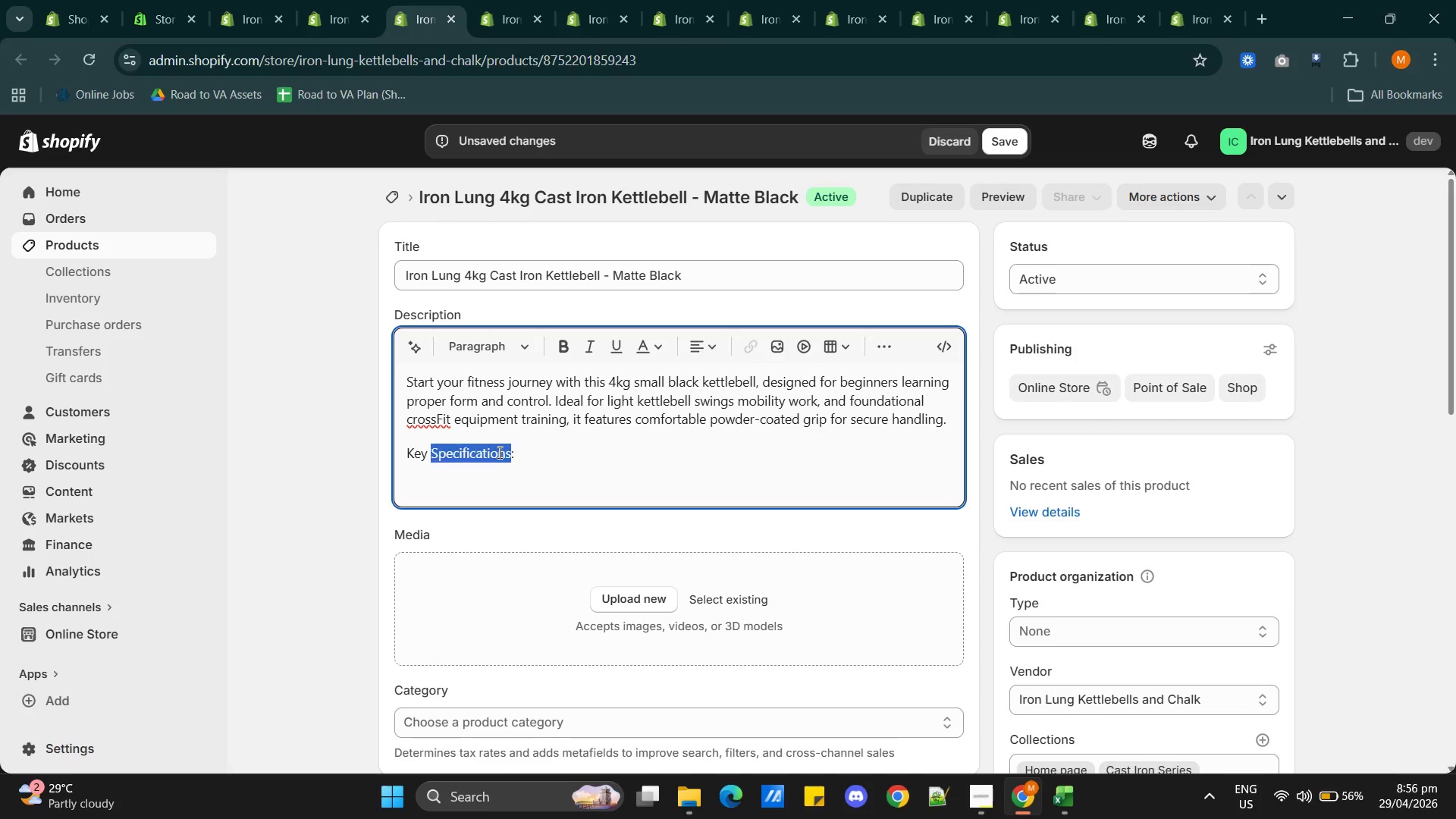 
triple_click([498, 452])
 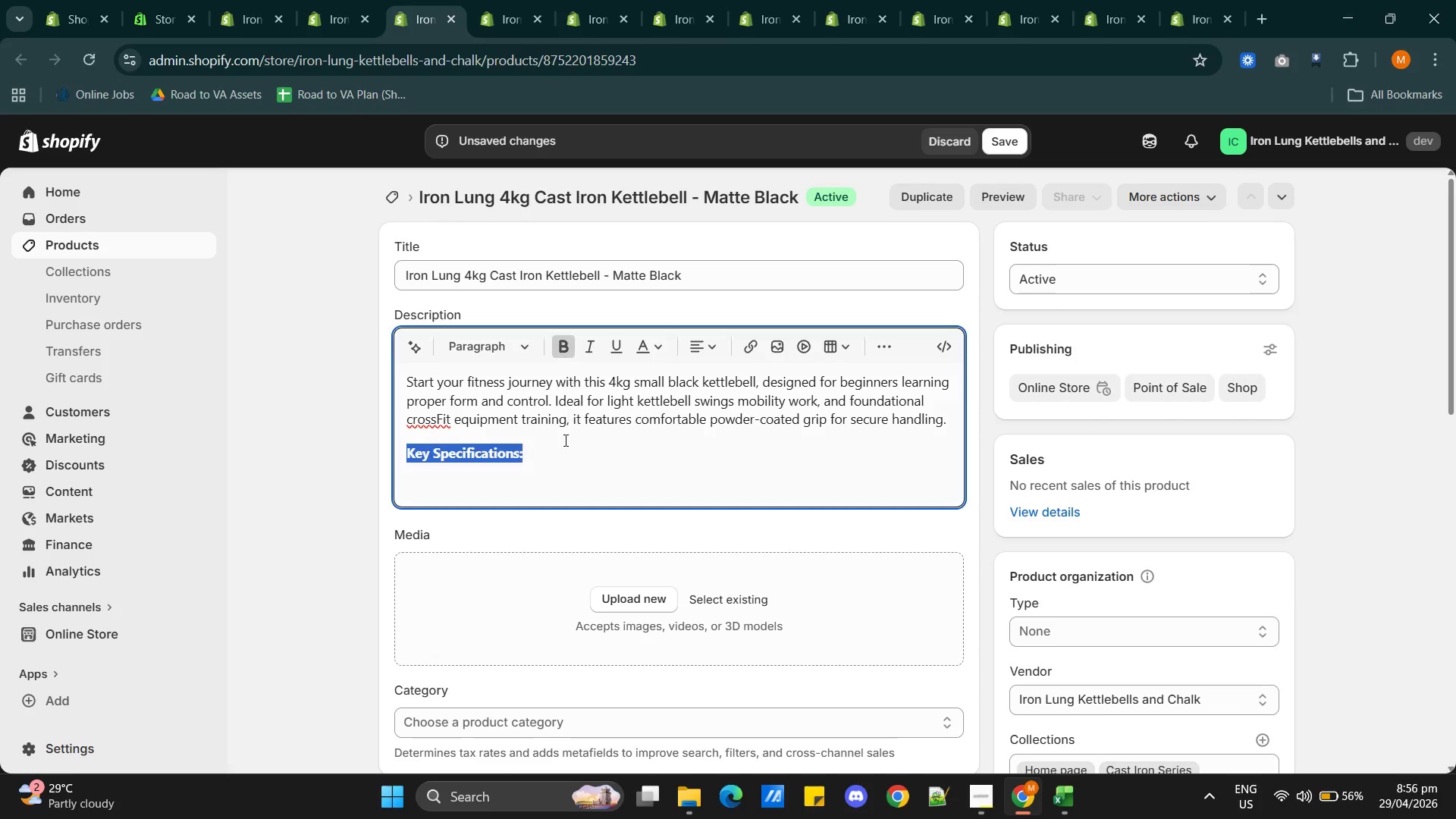 
left_click([554, 450])
 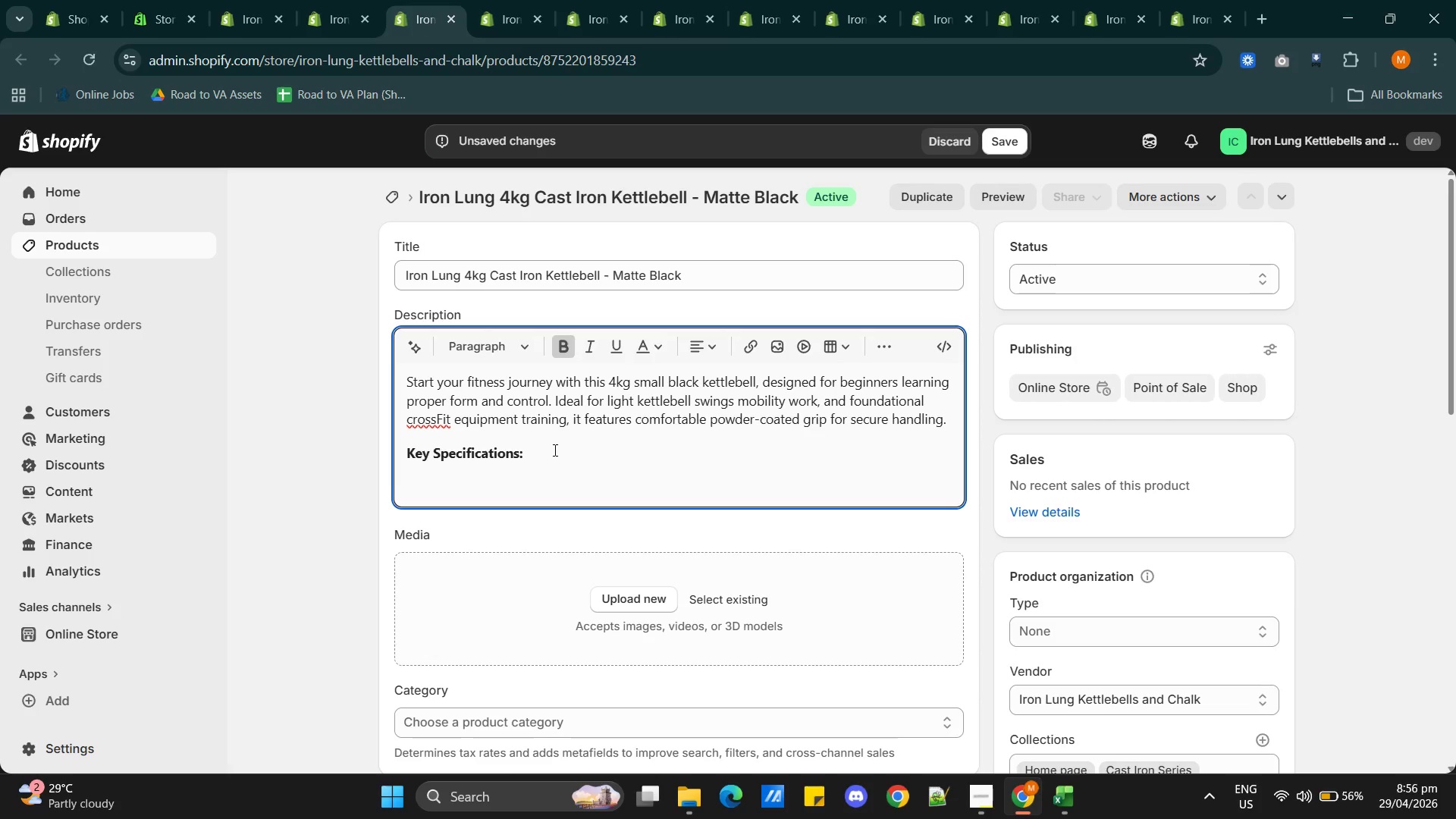 
key(Enter)
 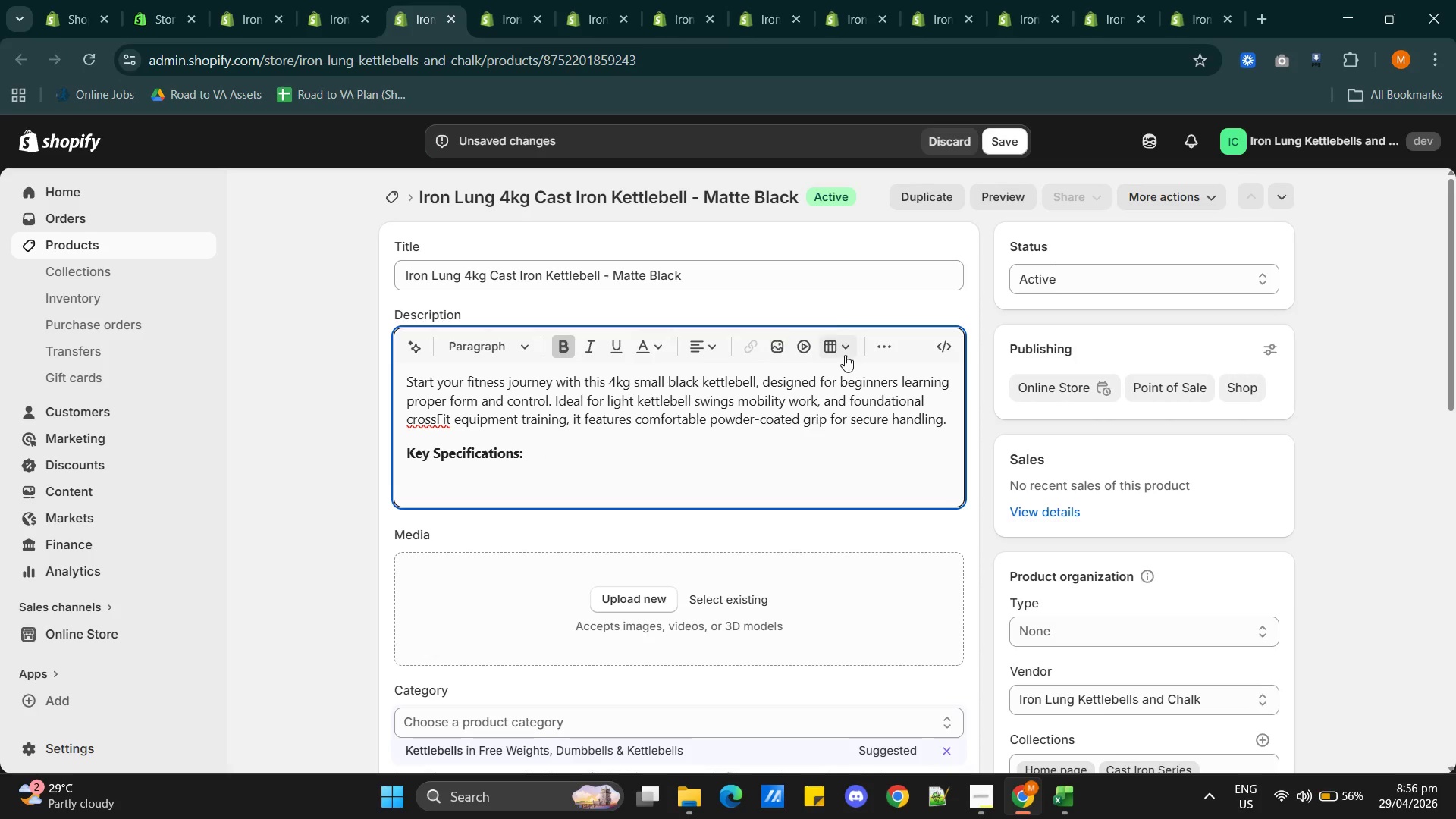 
left_click([883, 348])
 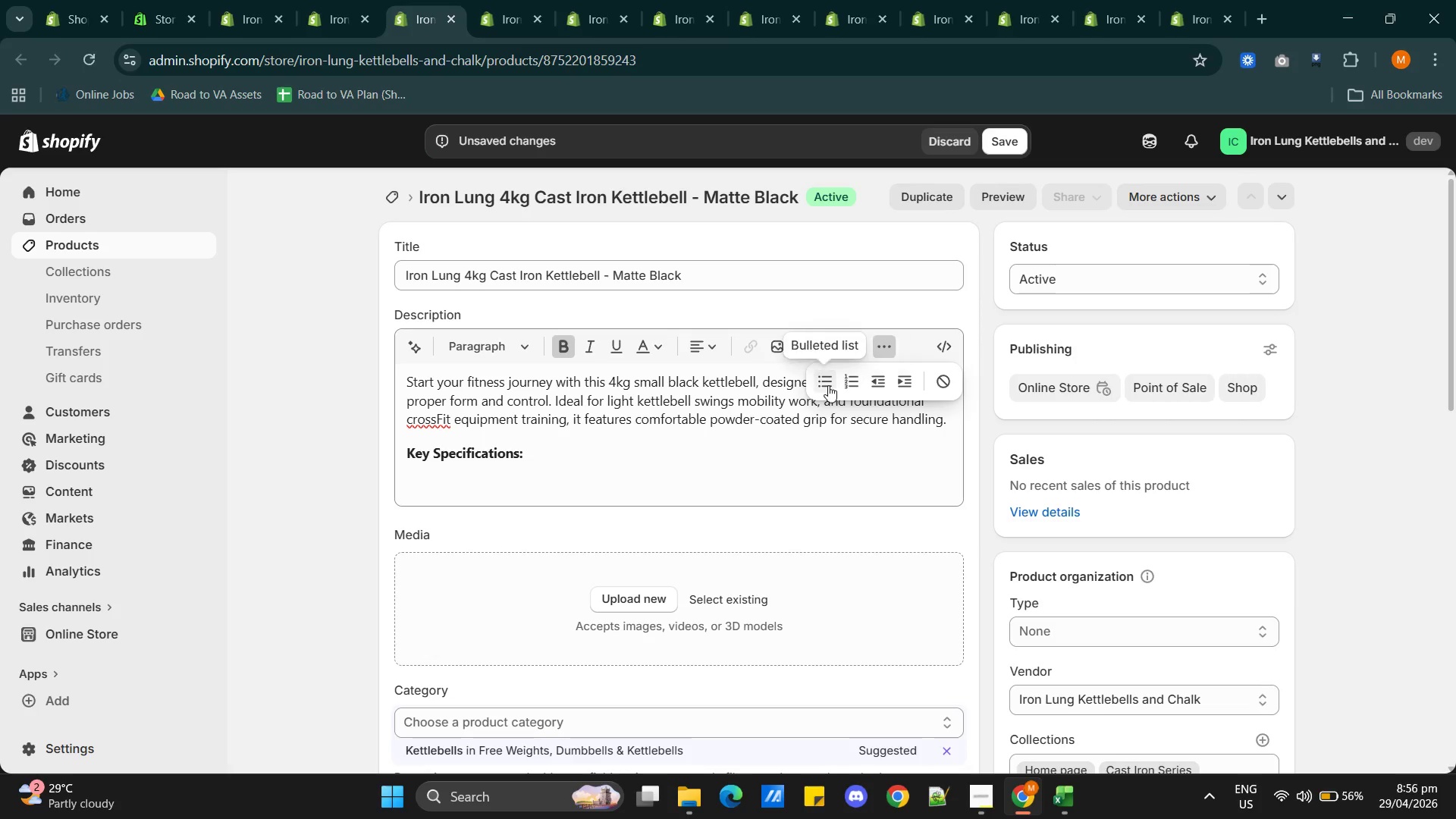 
left_click([827, 385])
 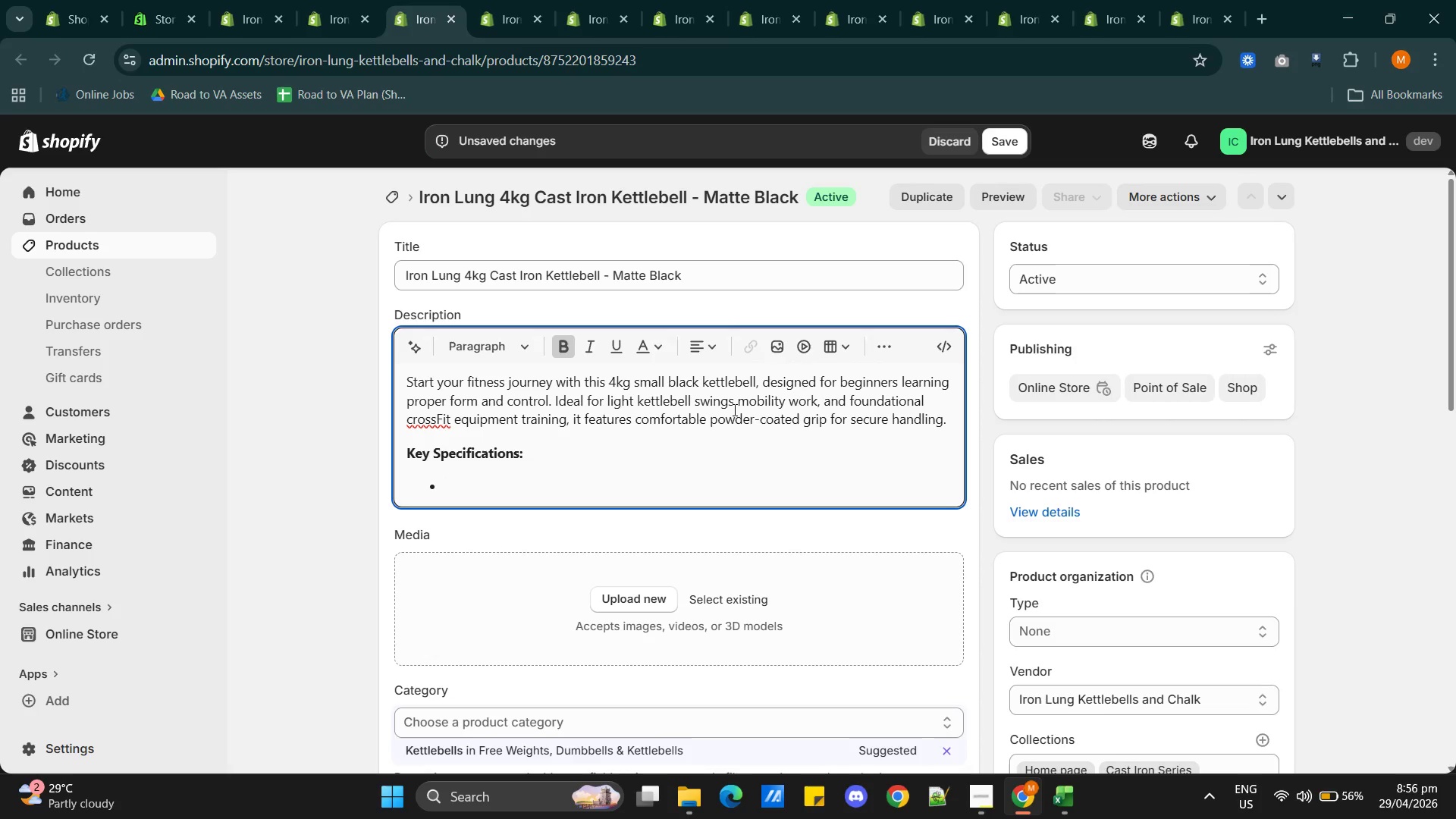 
key(Shift+W)
 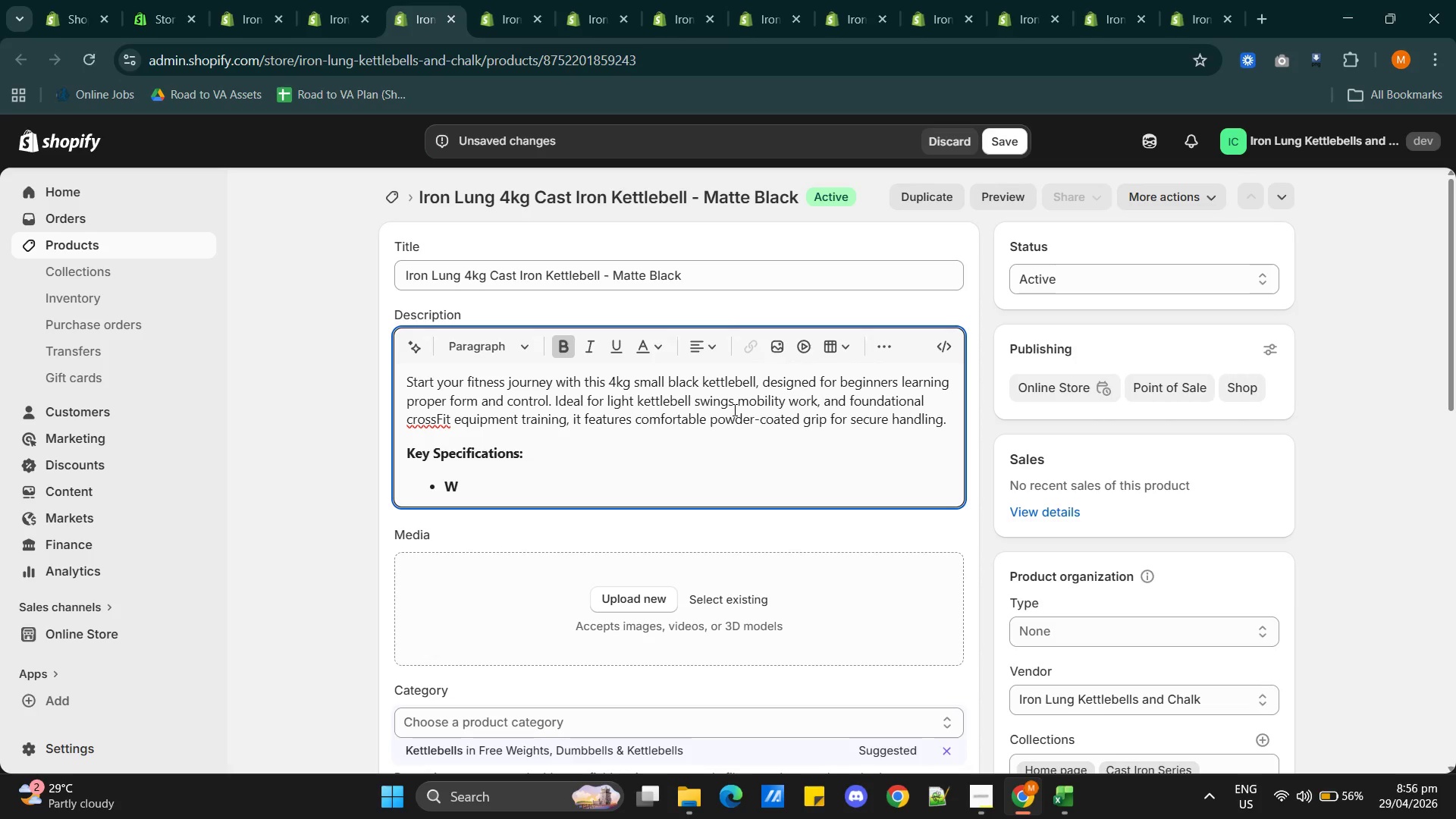 
key(Backspace)
 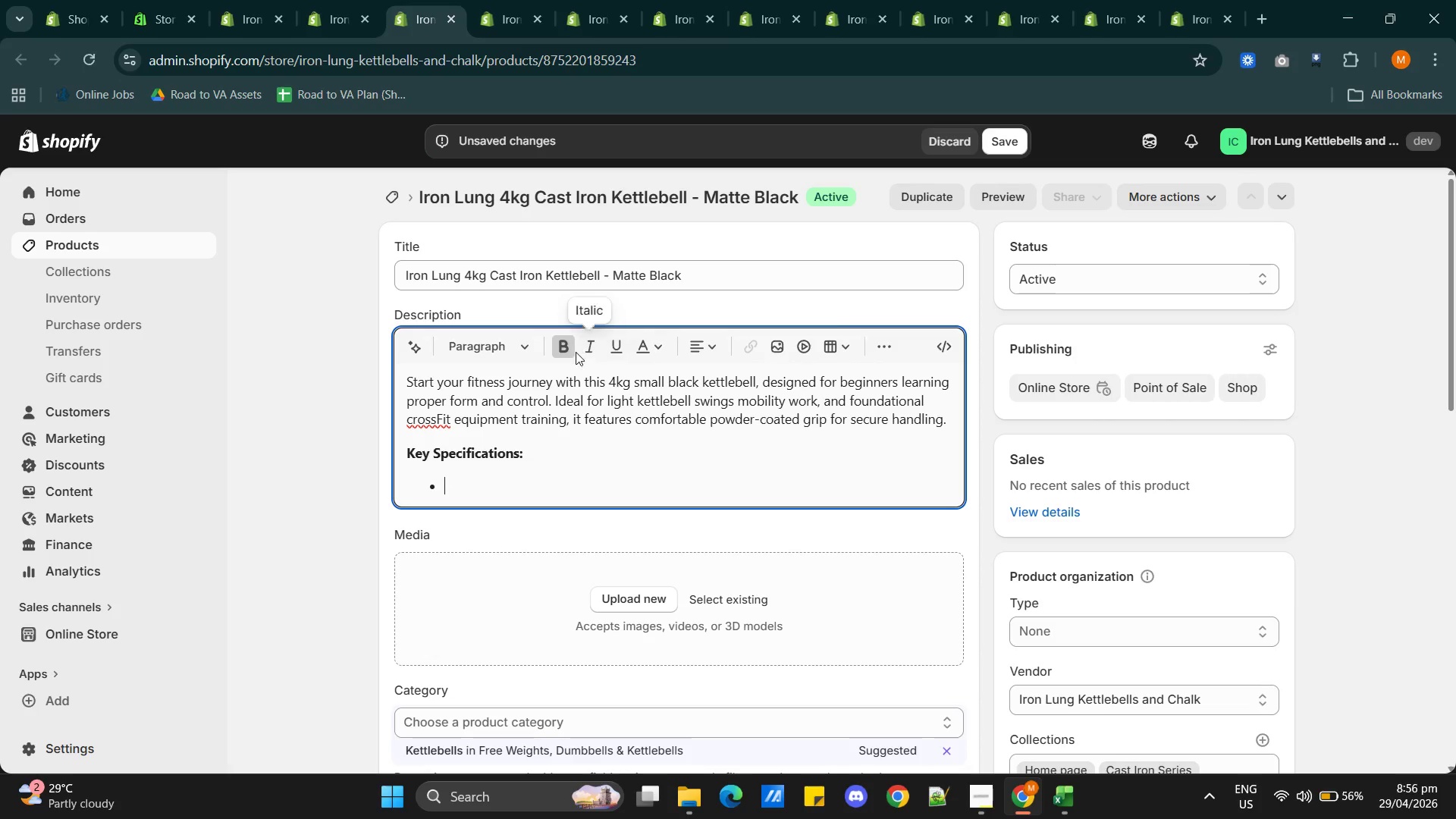 
left_click([567, 347])
 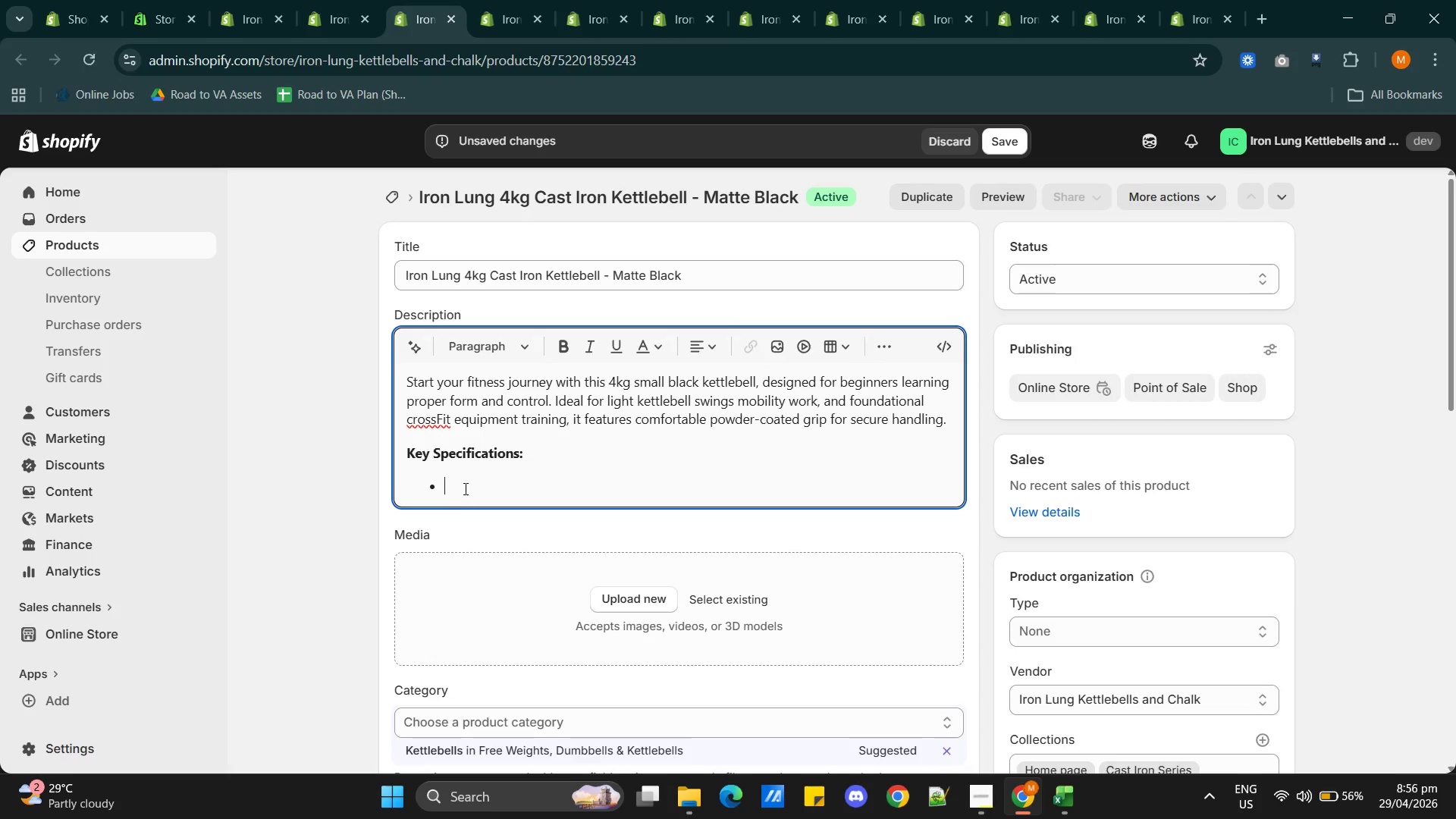 
left_click([469, 486])
 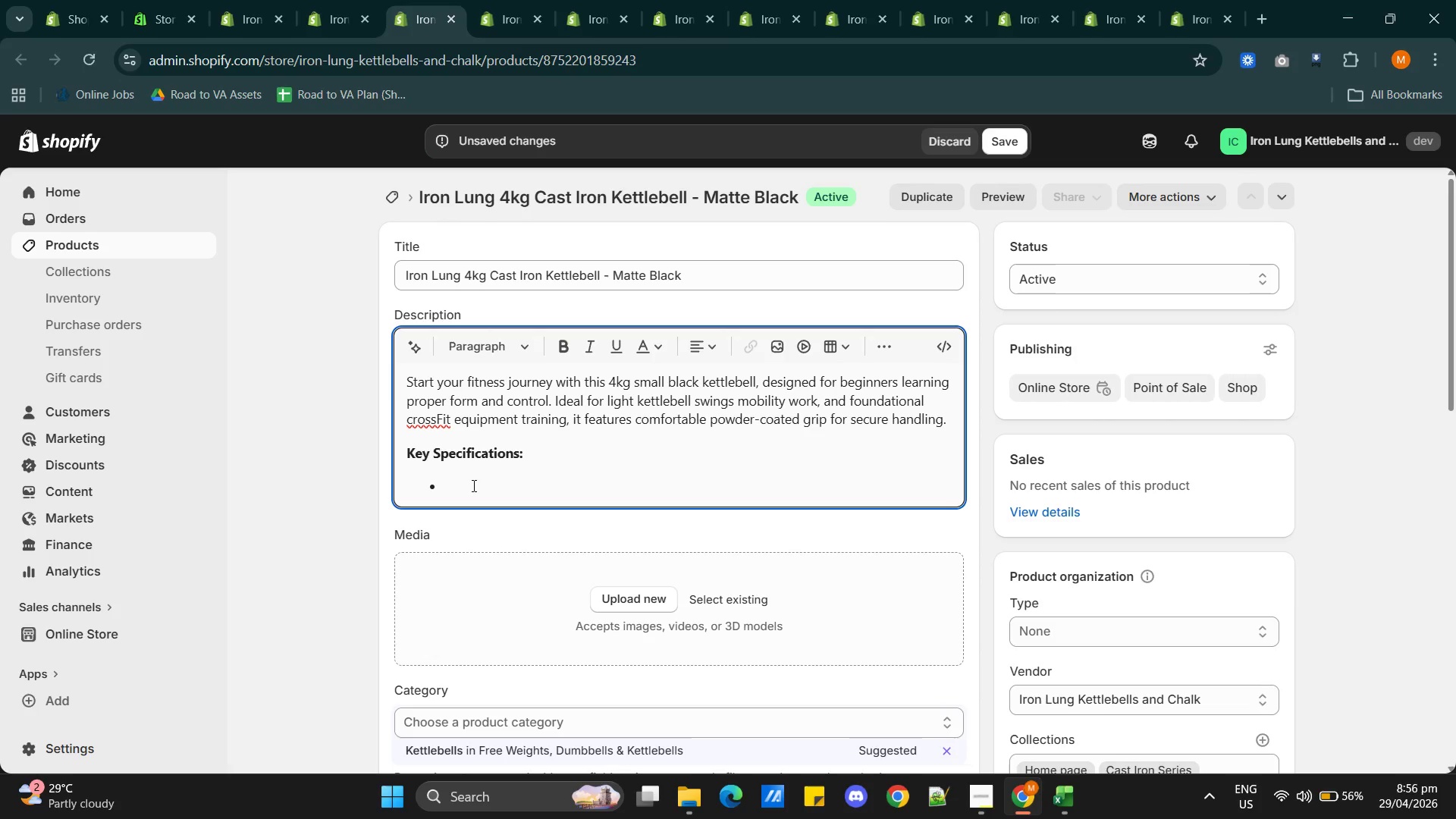 
type(Weight:4kg)
 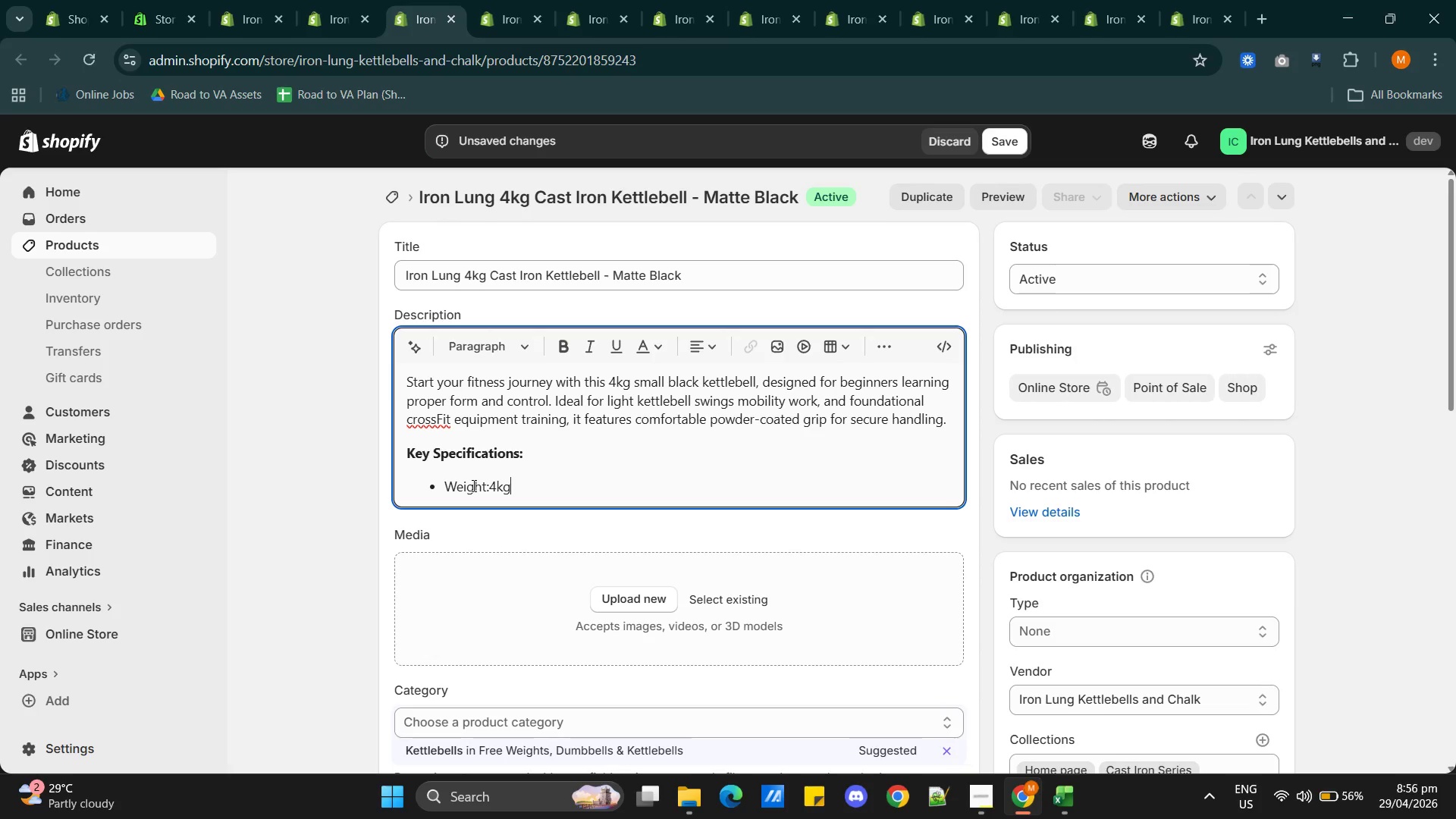 
key(ArrowLeft)
 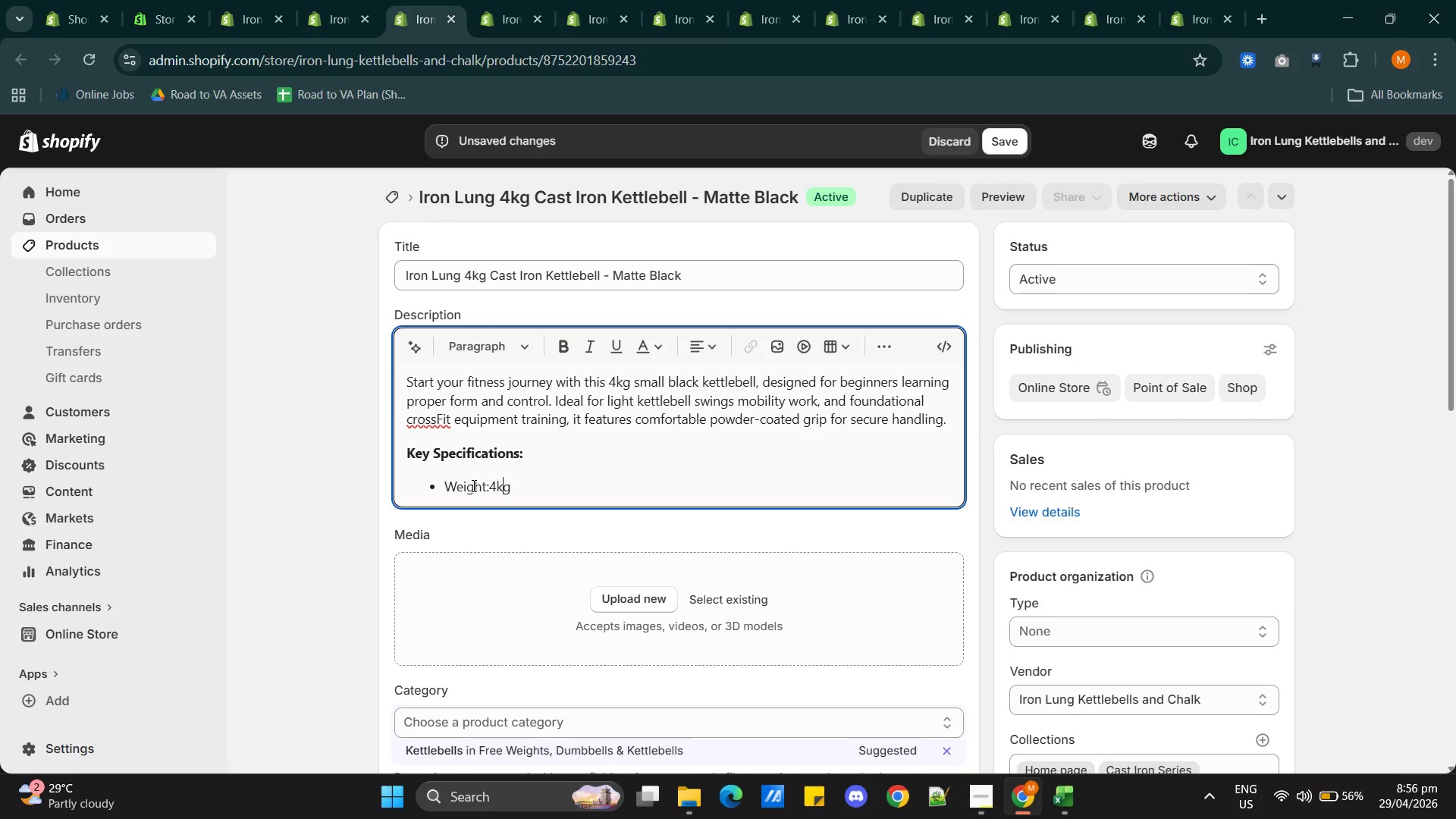 
key(ArrowLeft)
 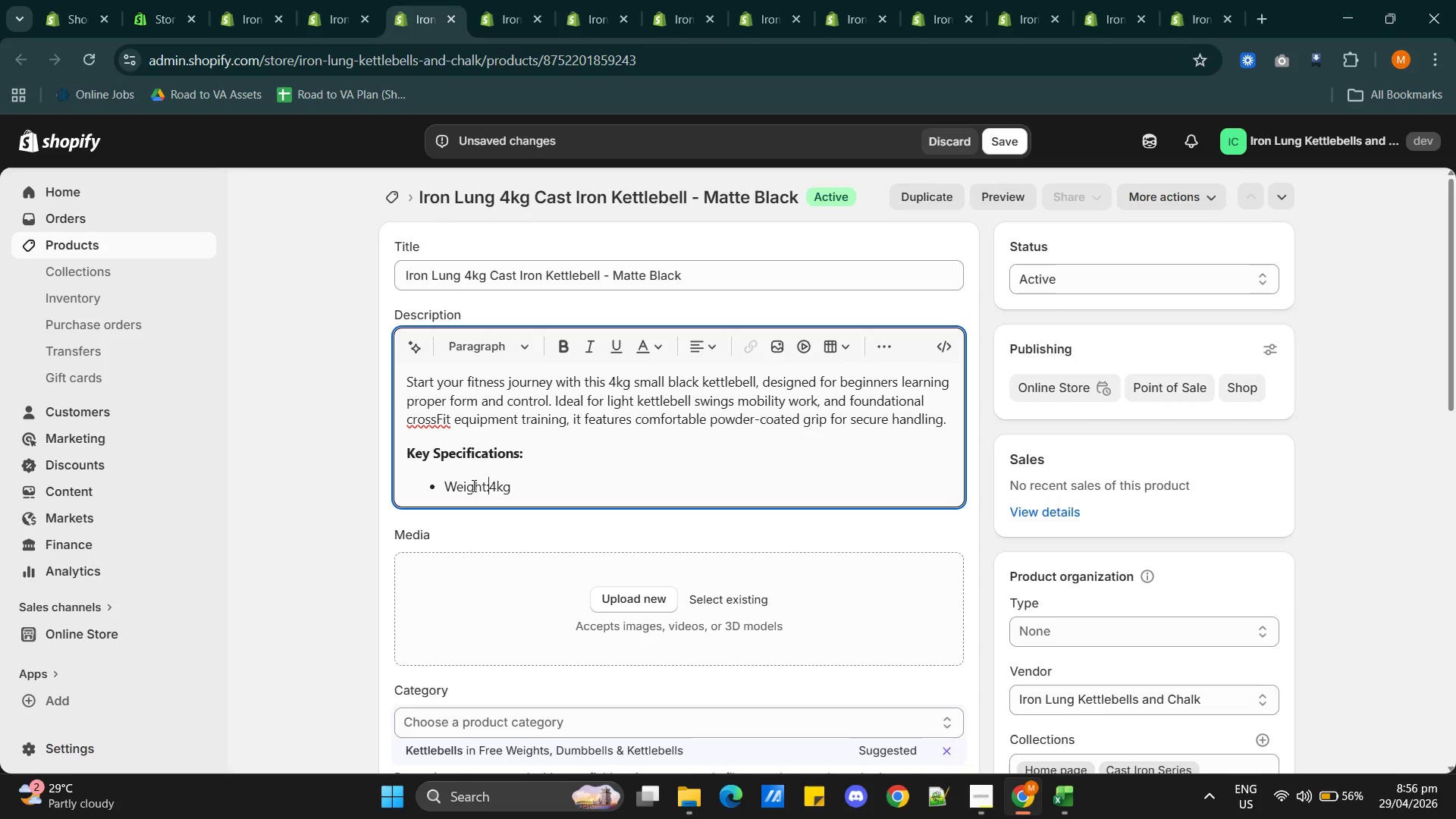 
key(ArrowLeft)
 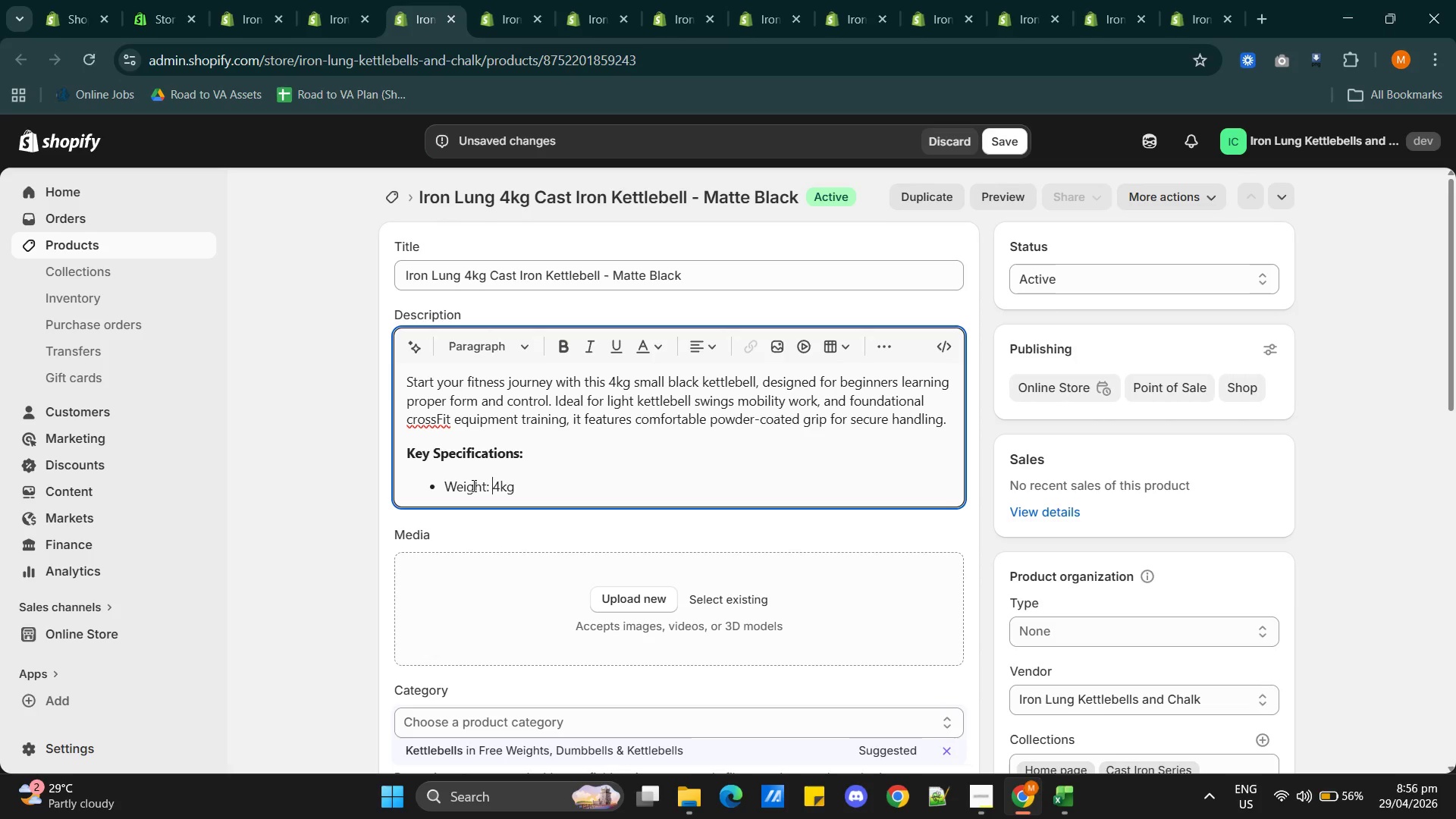 
key(Space)
 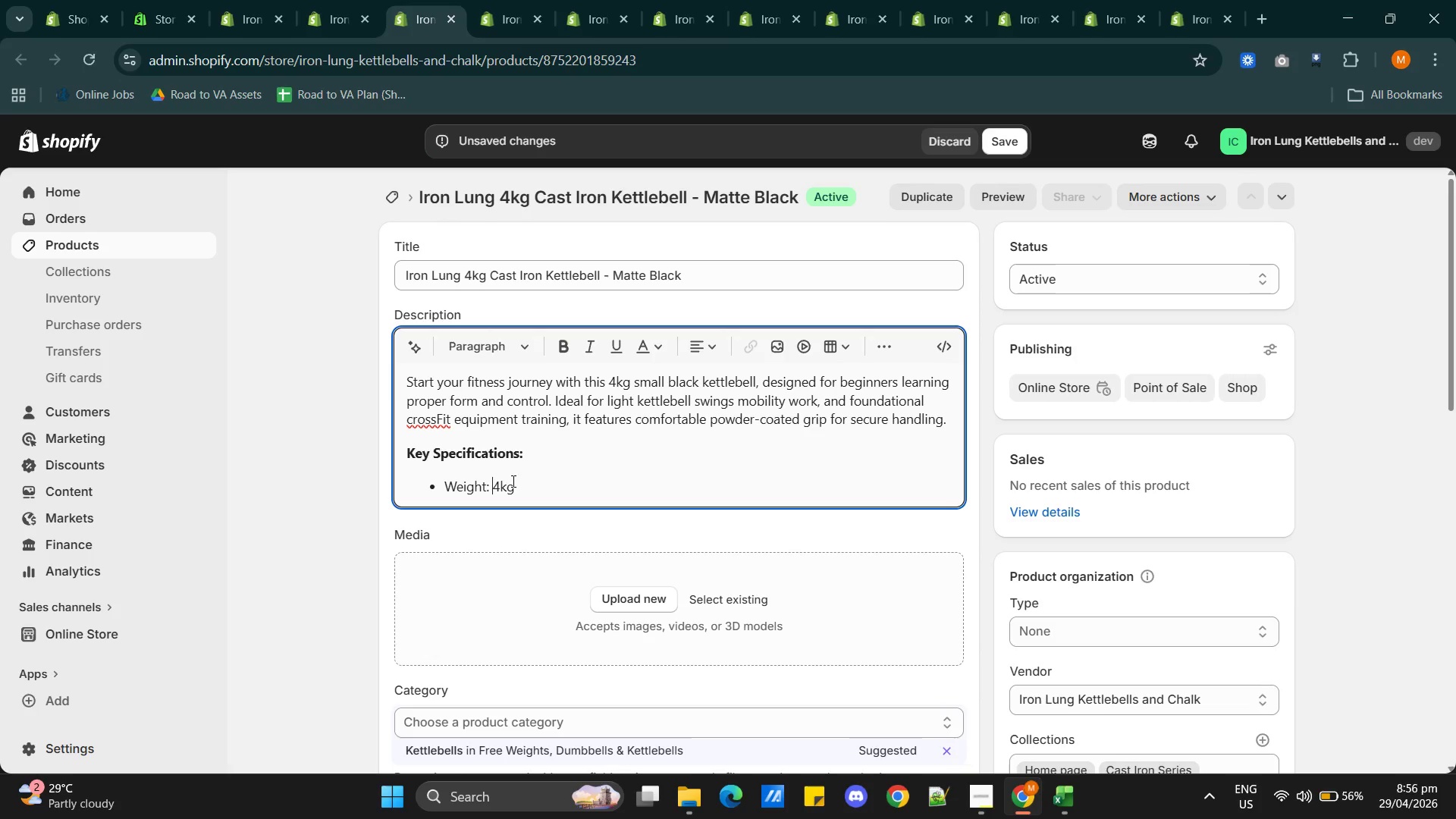 
left_click([531, 484])
 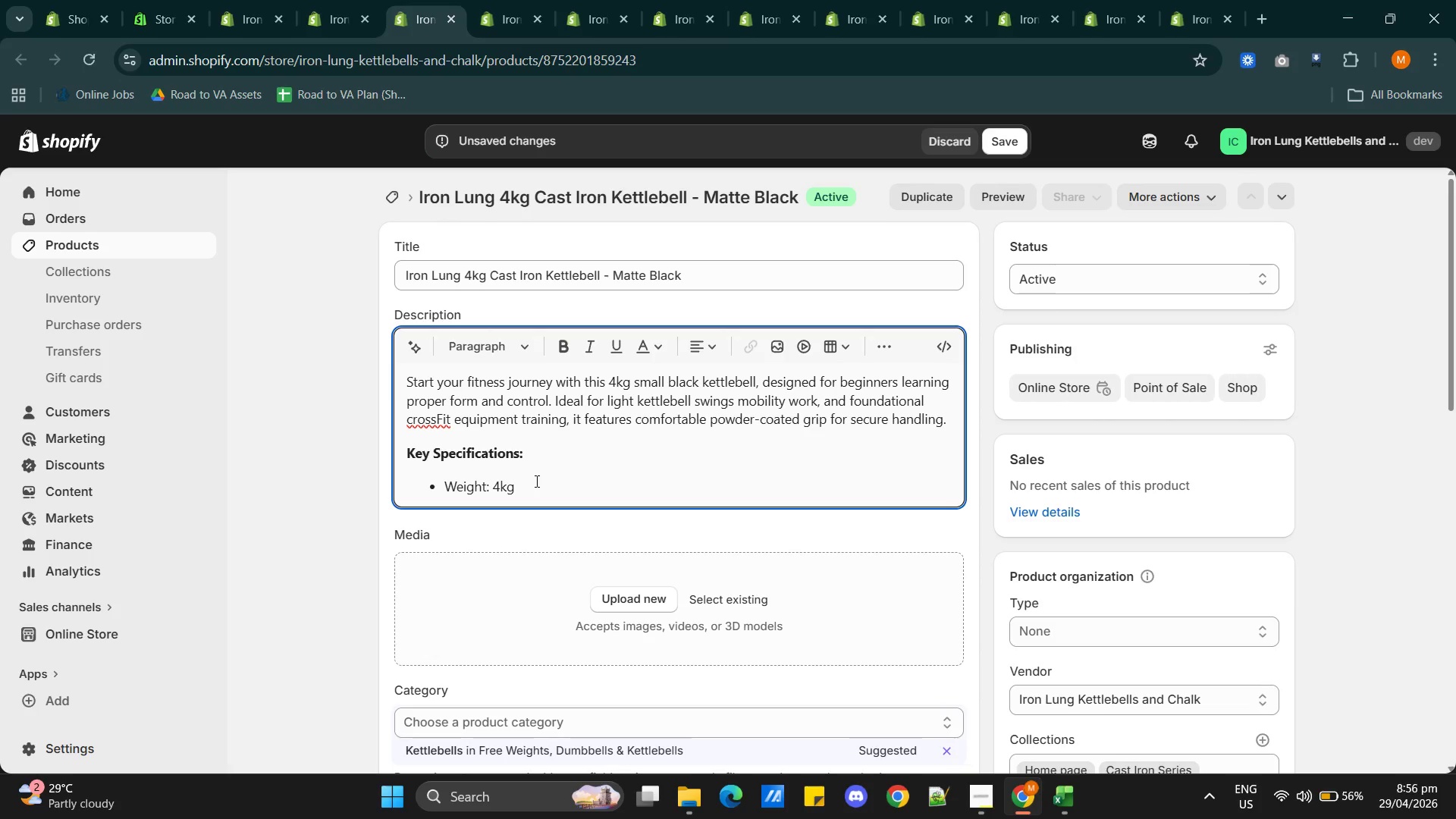 
key(Enter)
 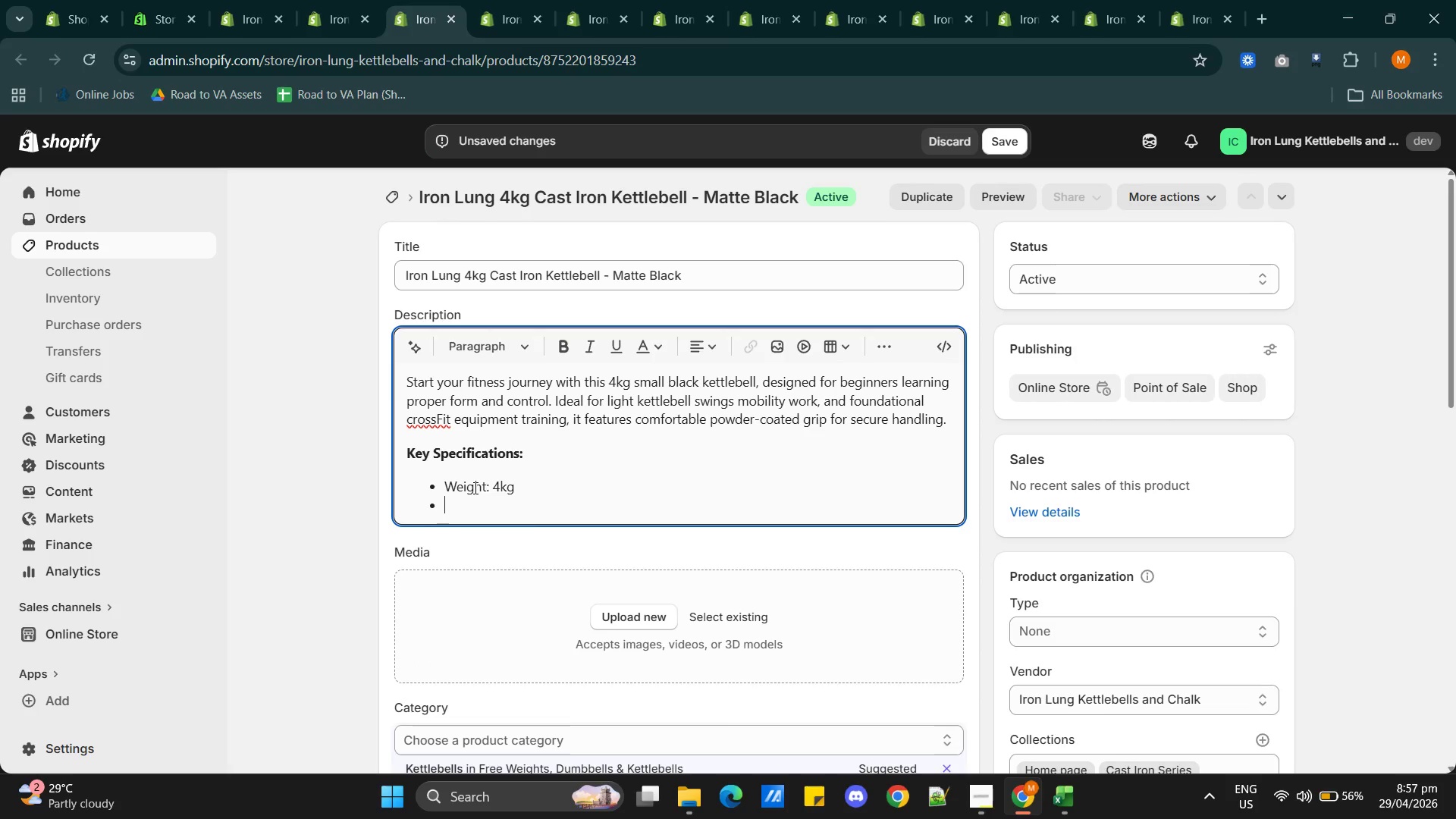 
type(Material )
key(Backspace)
type(: Solid Cast Iron)
 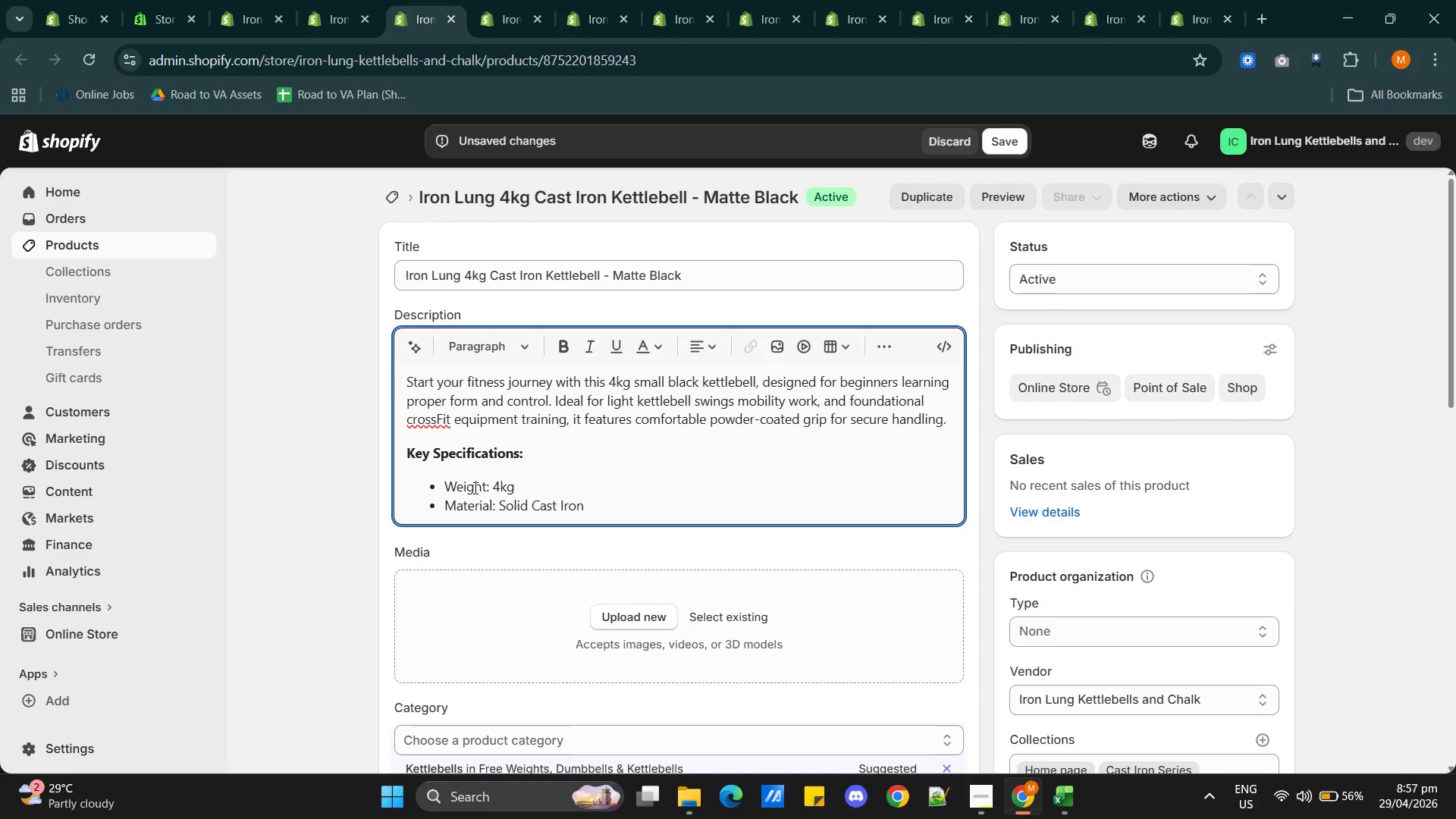 
key(Enter)
 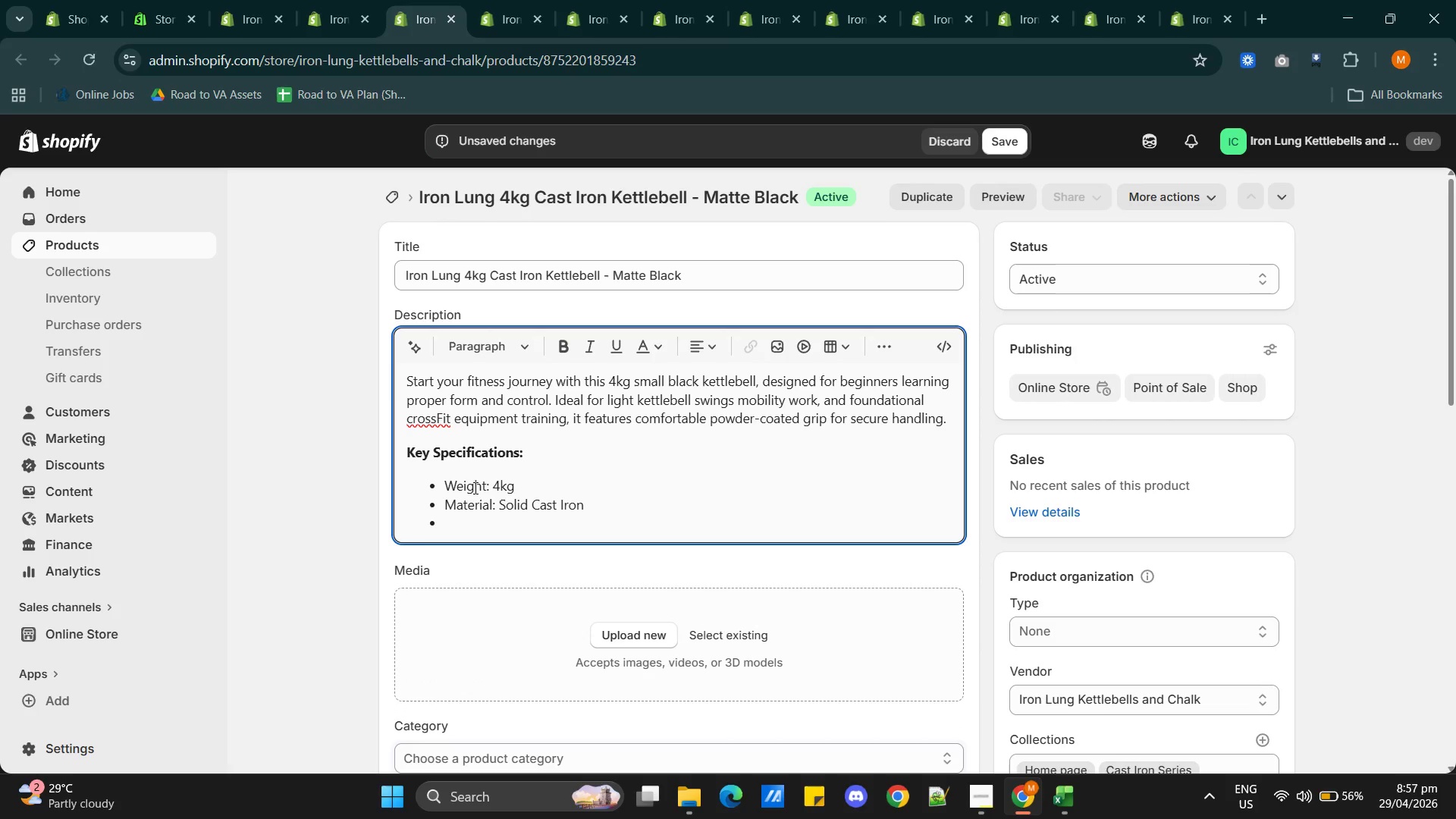 
type(Finish: Matte Black)
 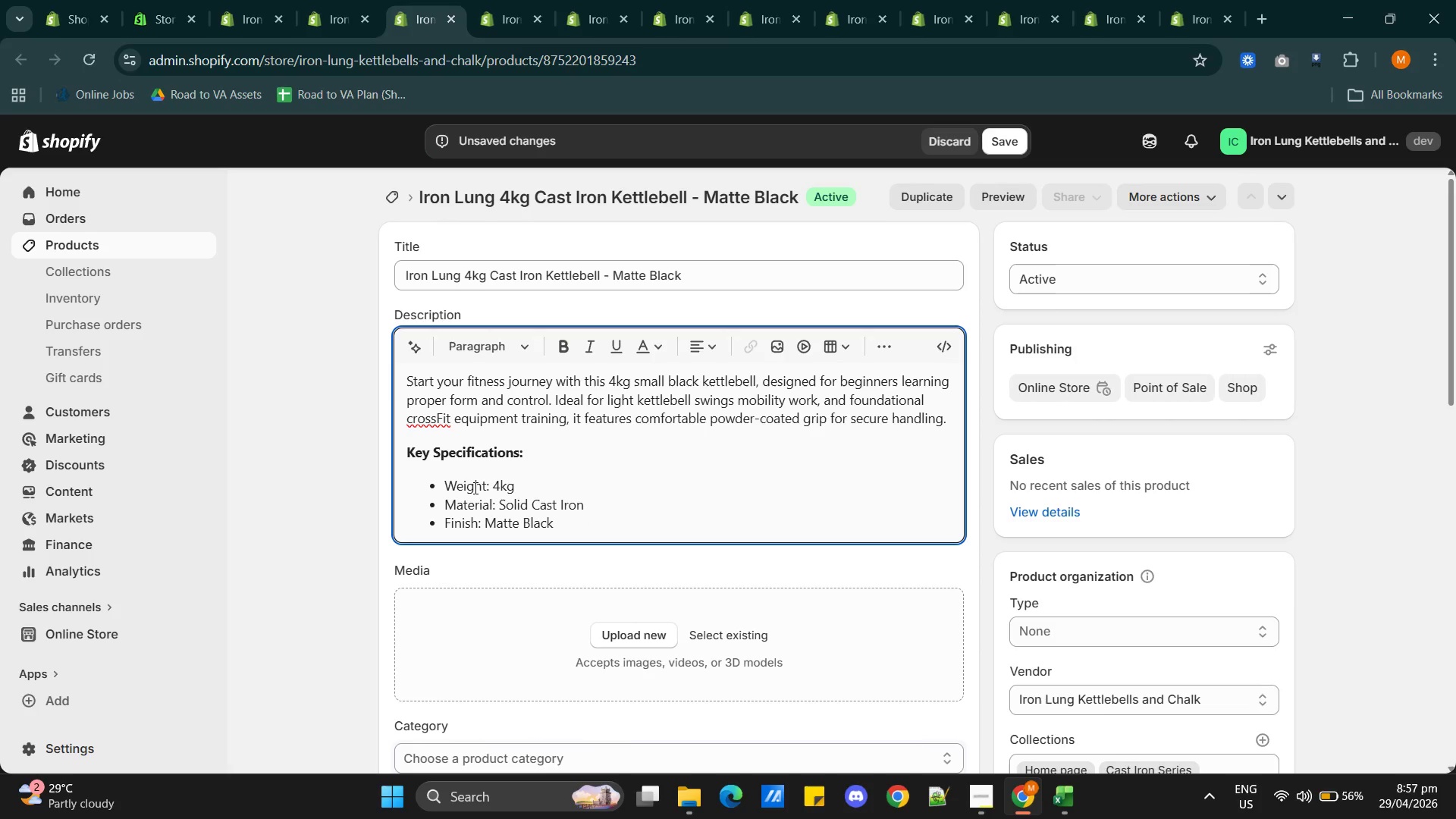 
type( Powder-Coated Grip)
 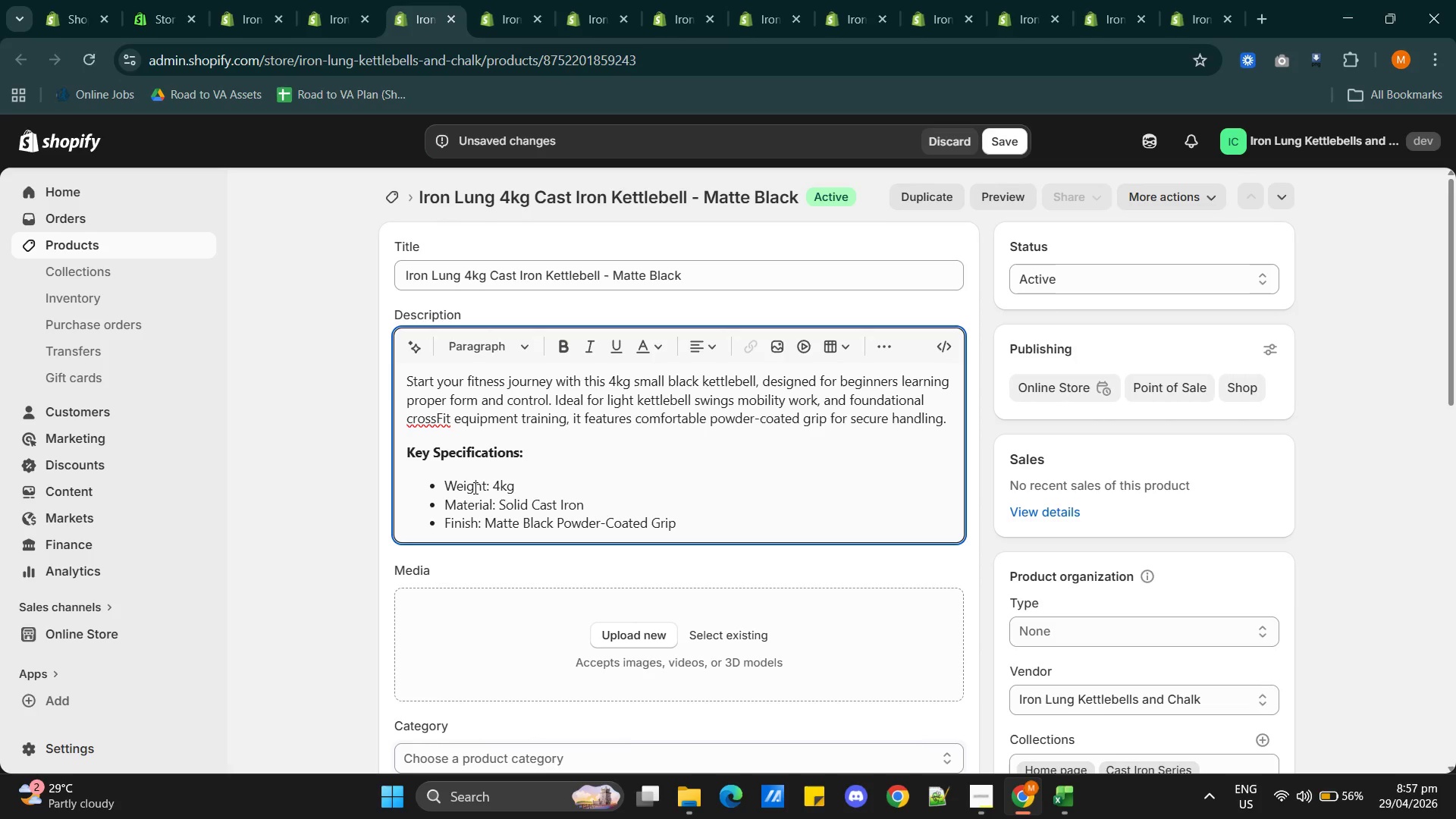 
wait(9.48)
 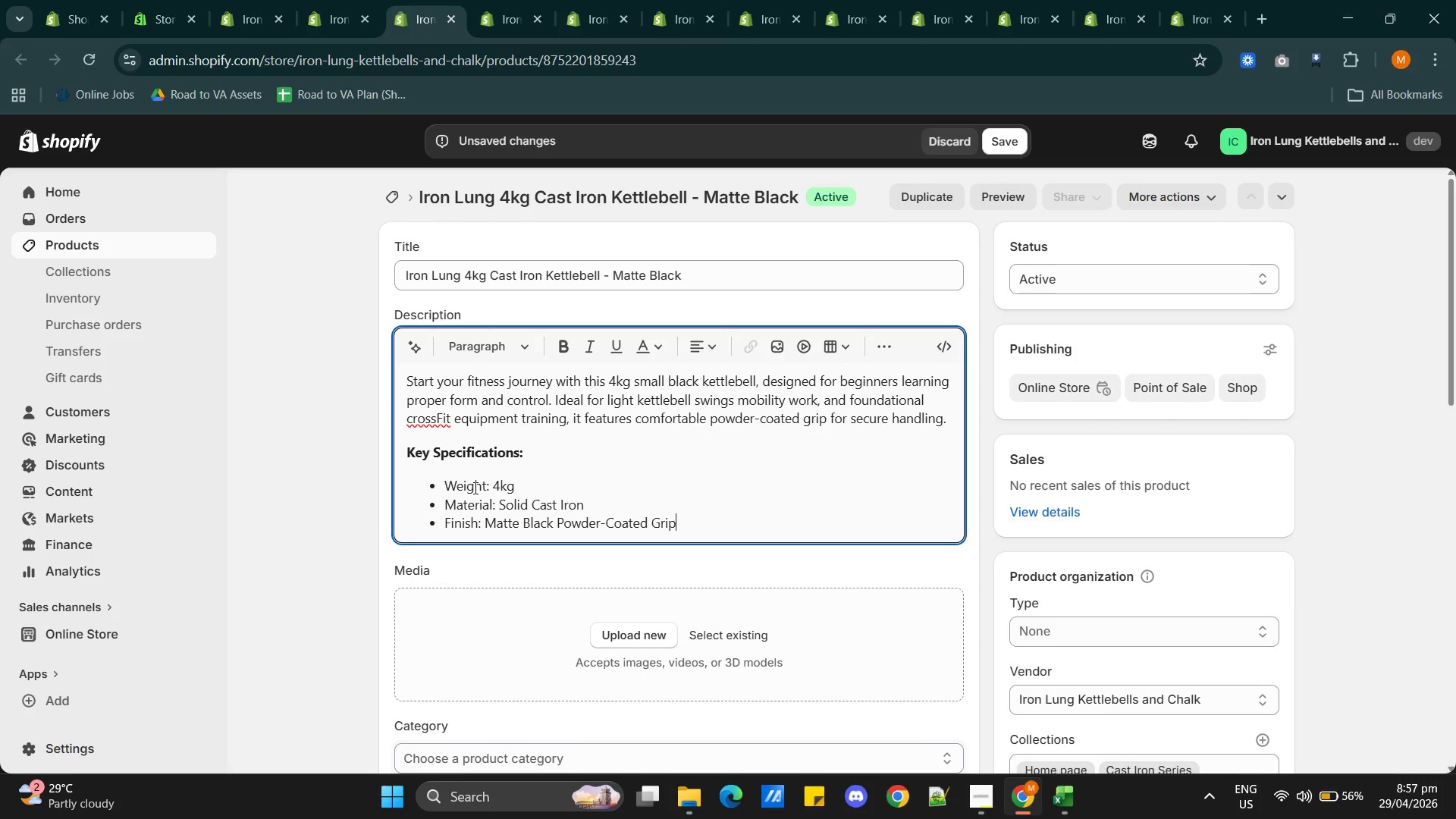 
key(Alt+AltLeft)
 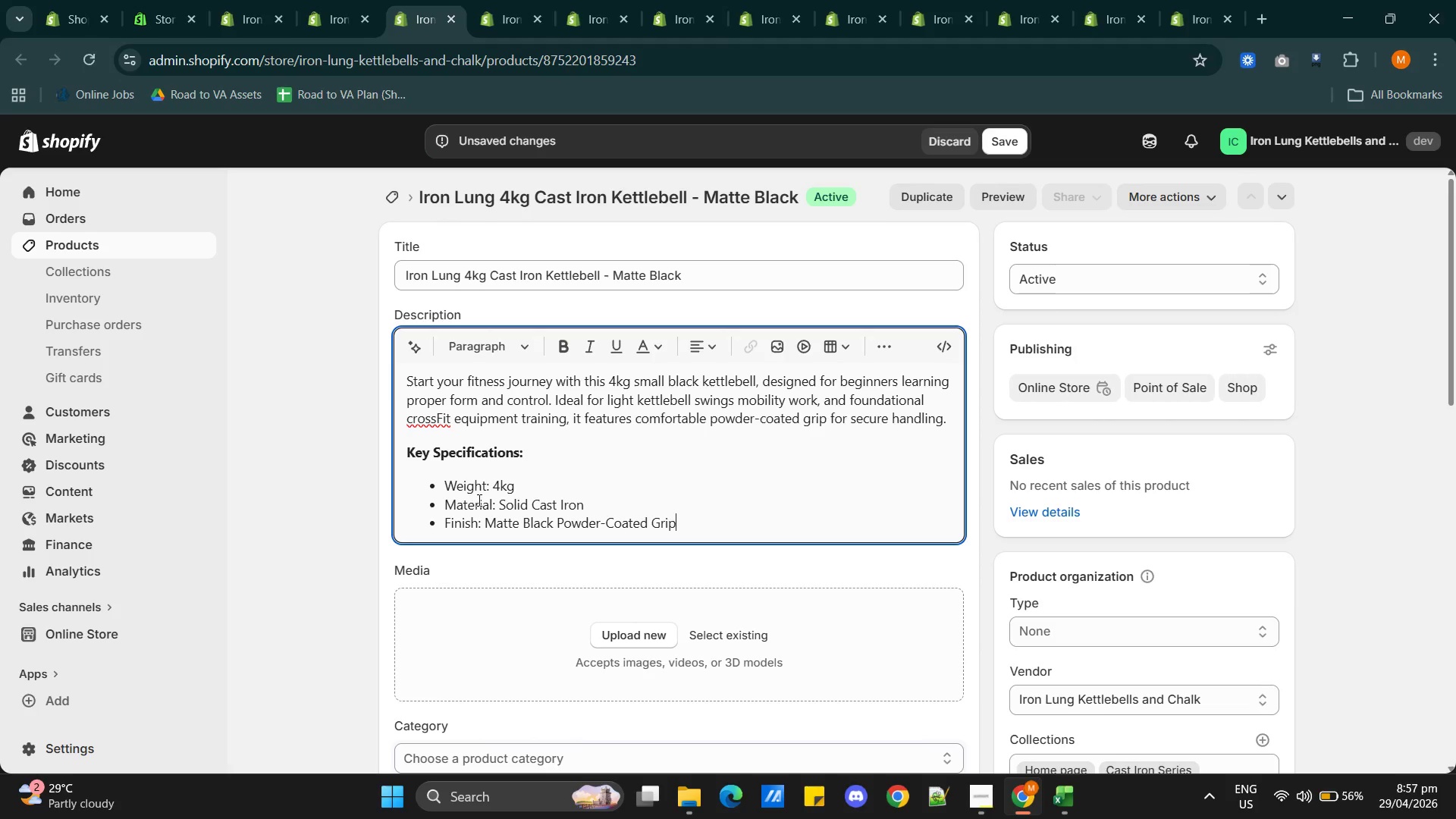 
key(Alt+Tab)